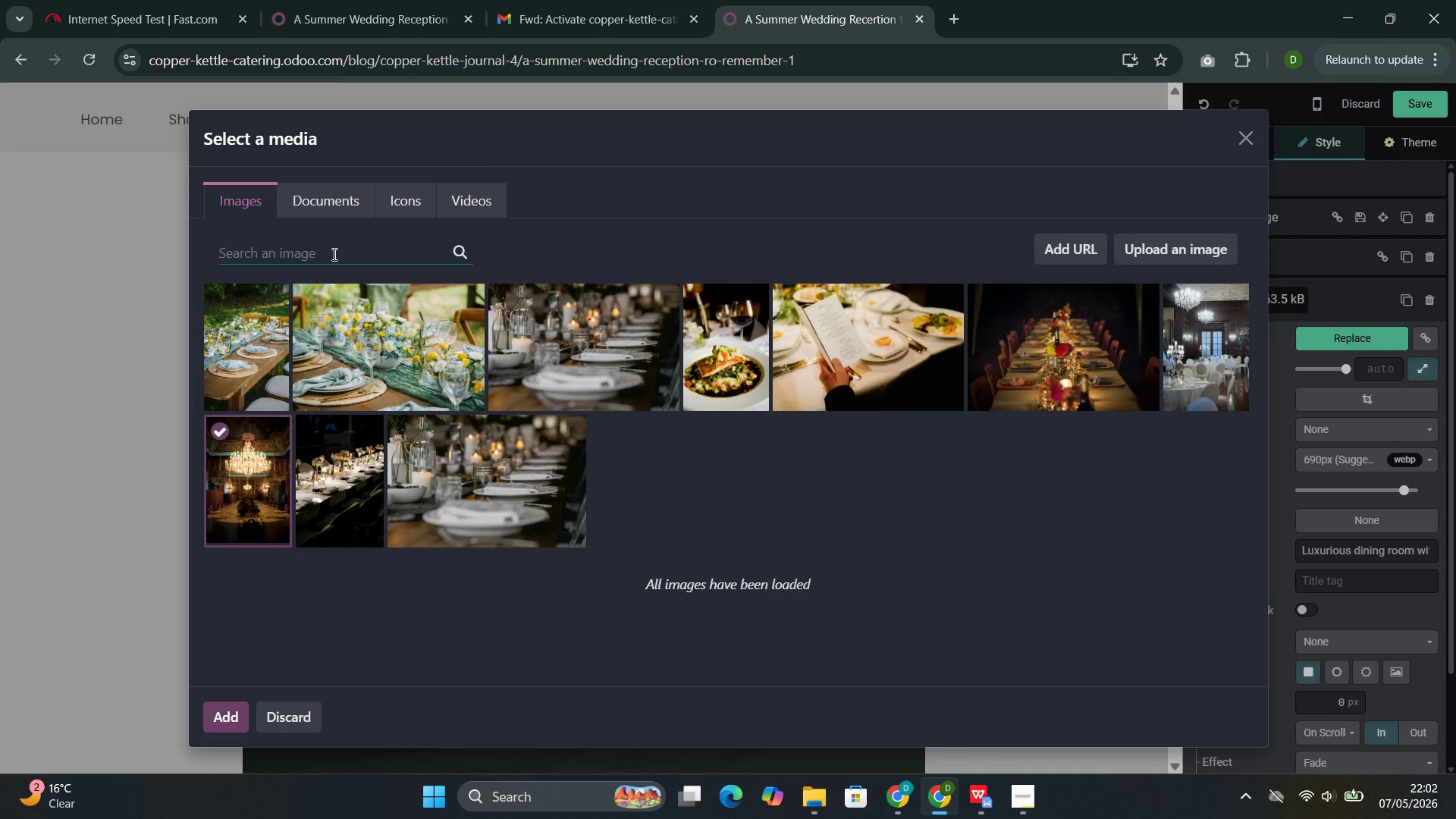 
key(Control+V)
 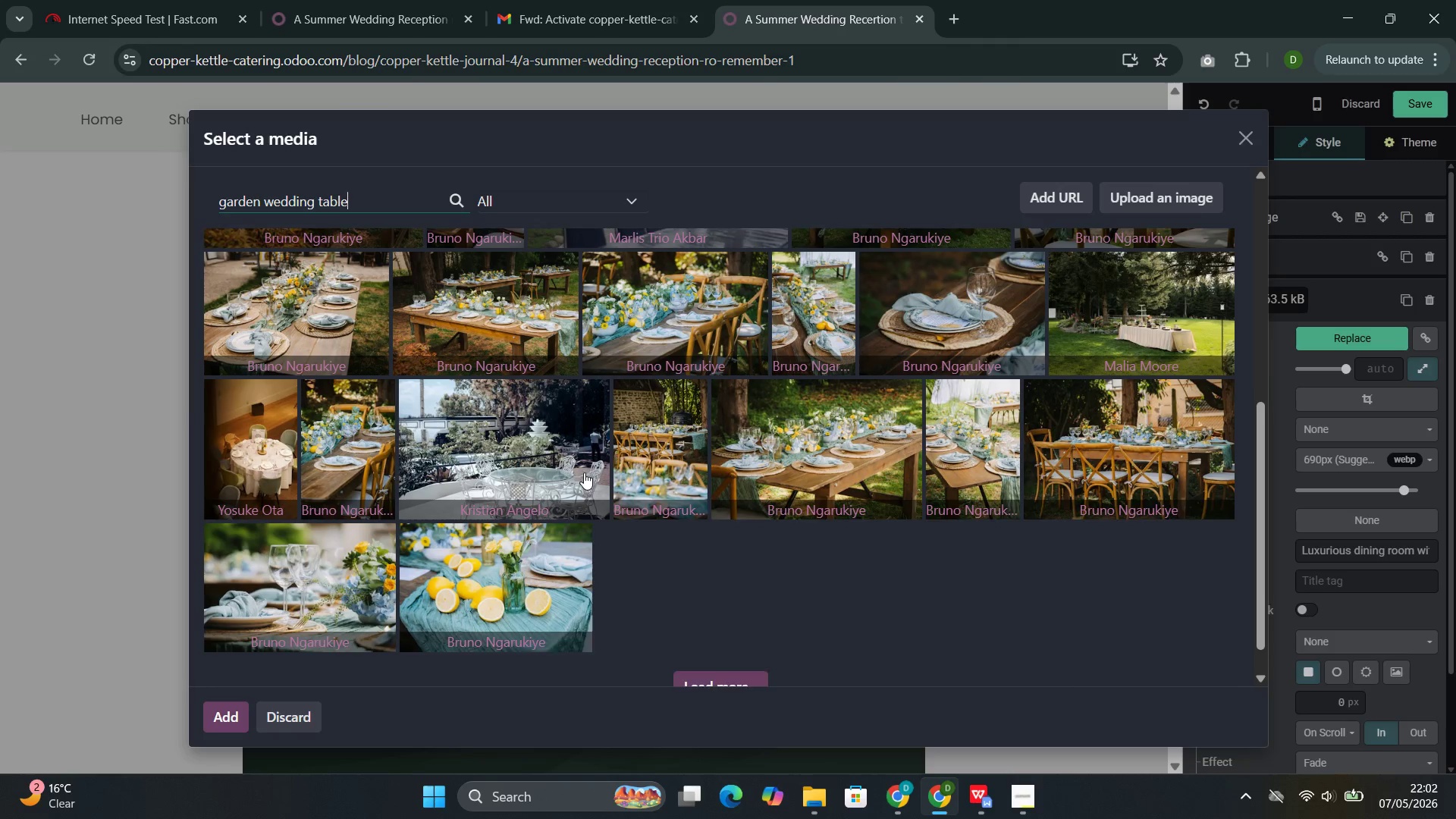 
wait(18.89)
 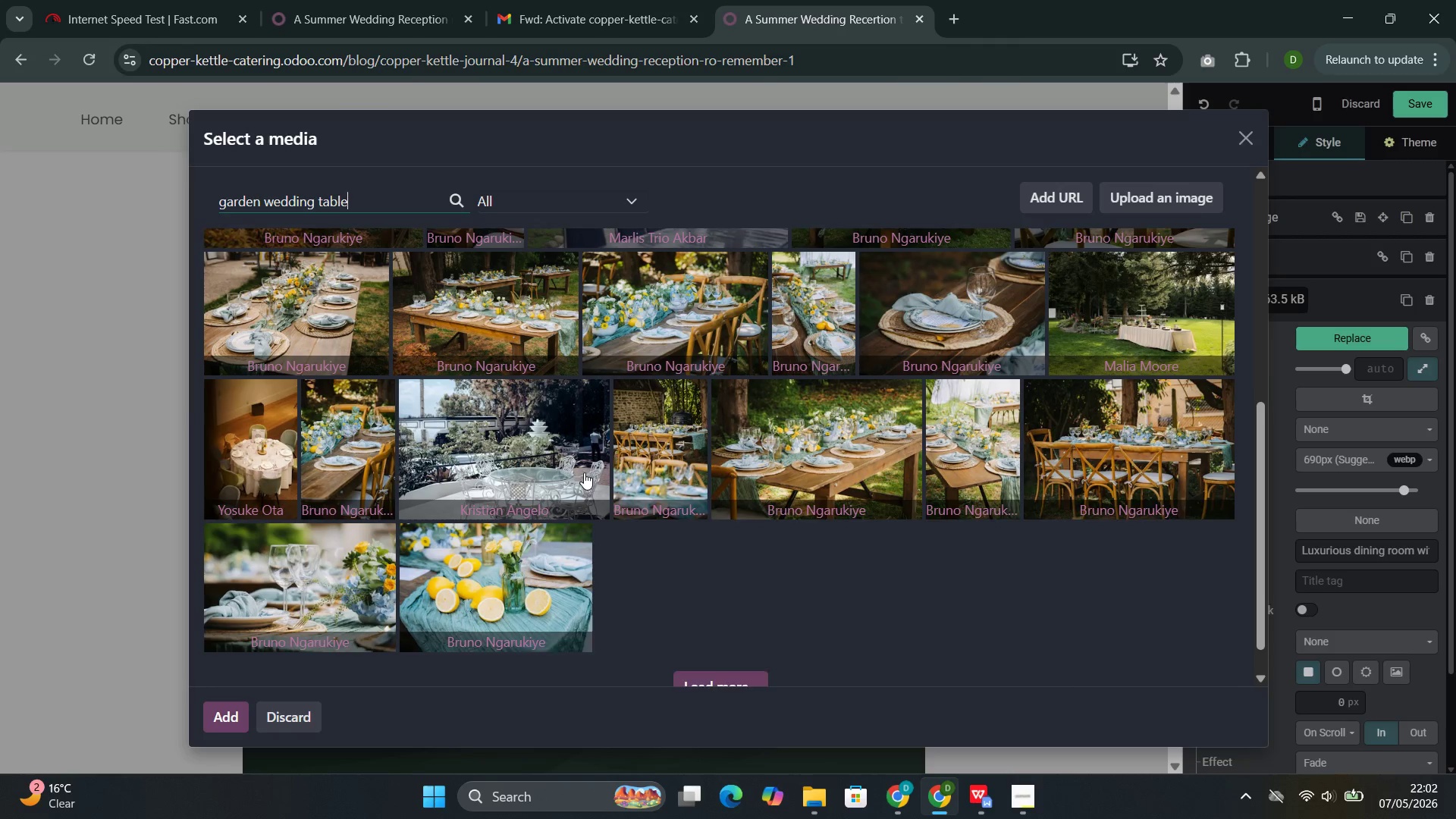 
left_click([487, 325])
 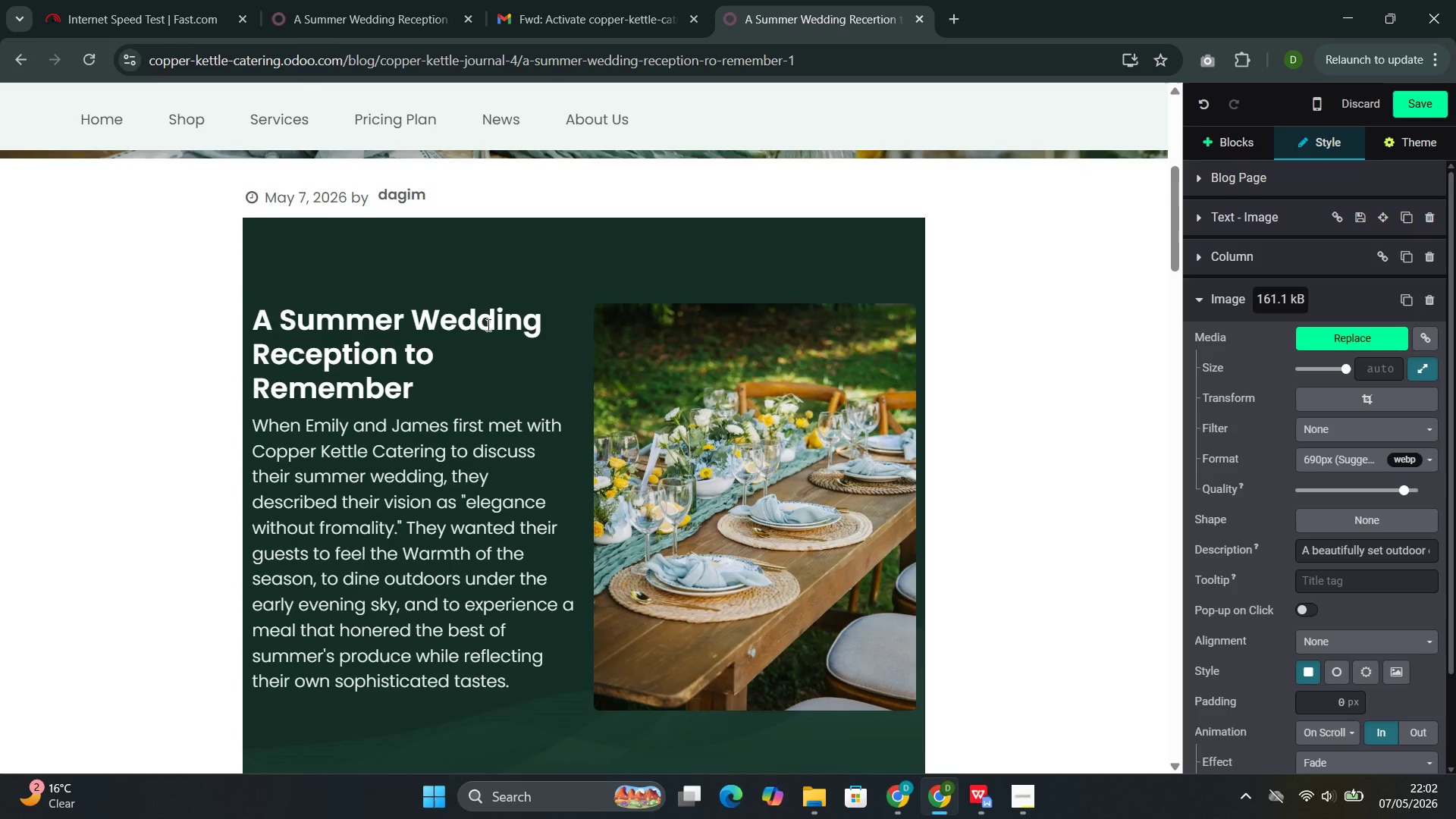 
wait(6.62)
 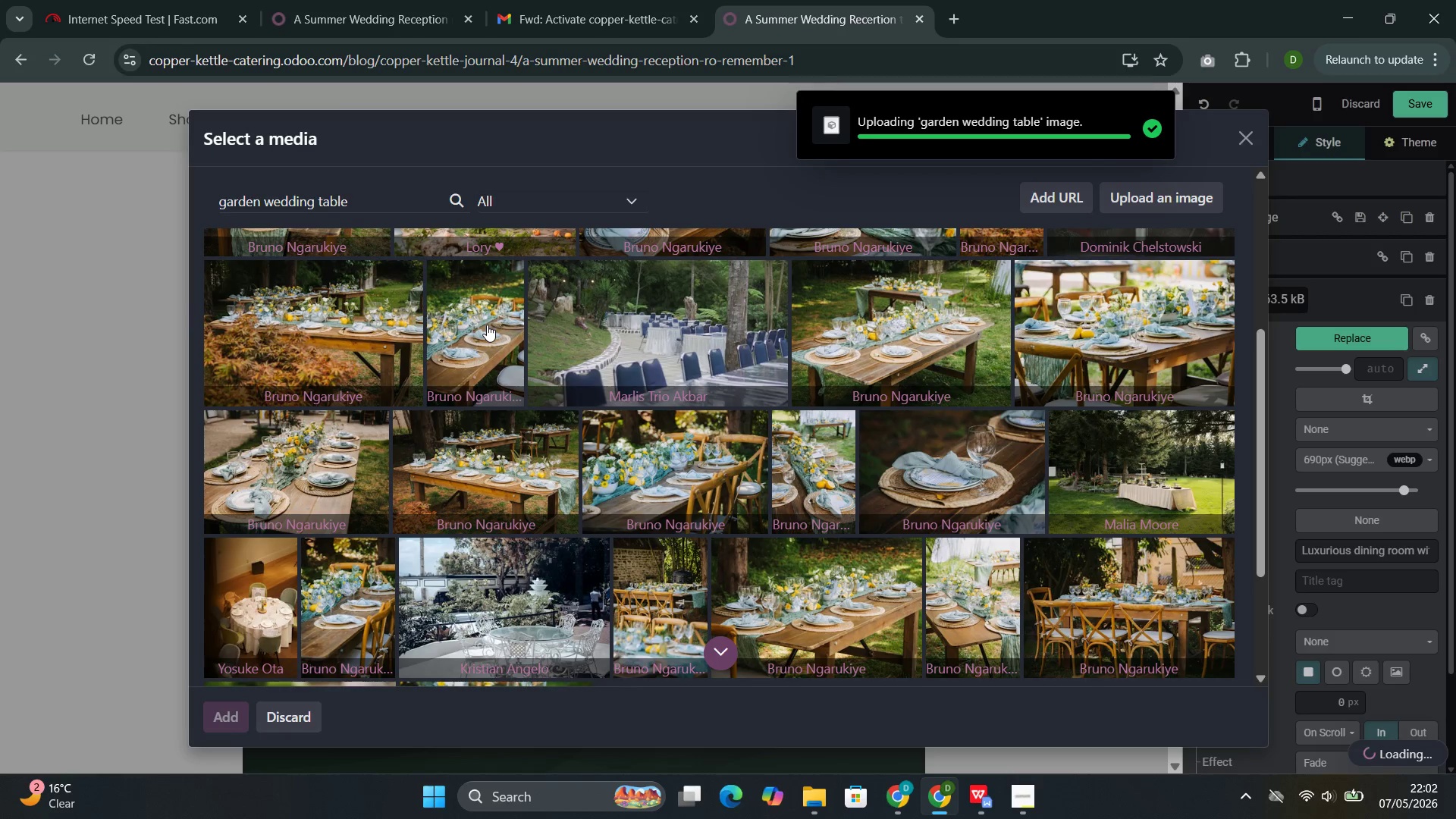 
double_click([491, 482])
 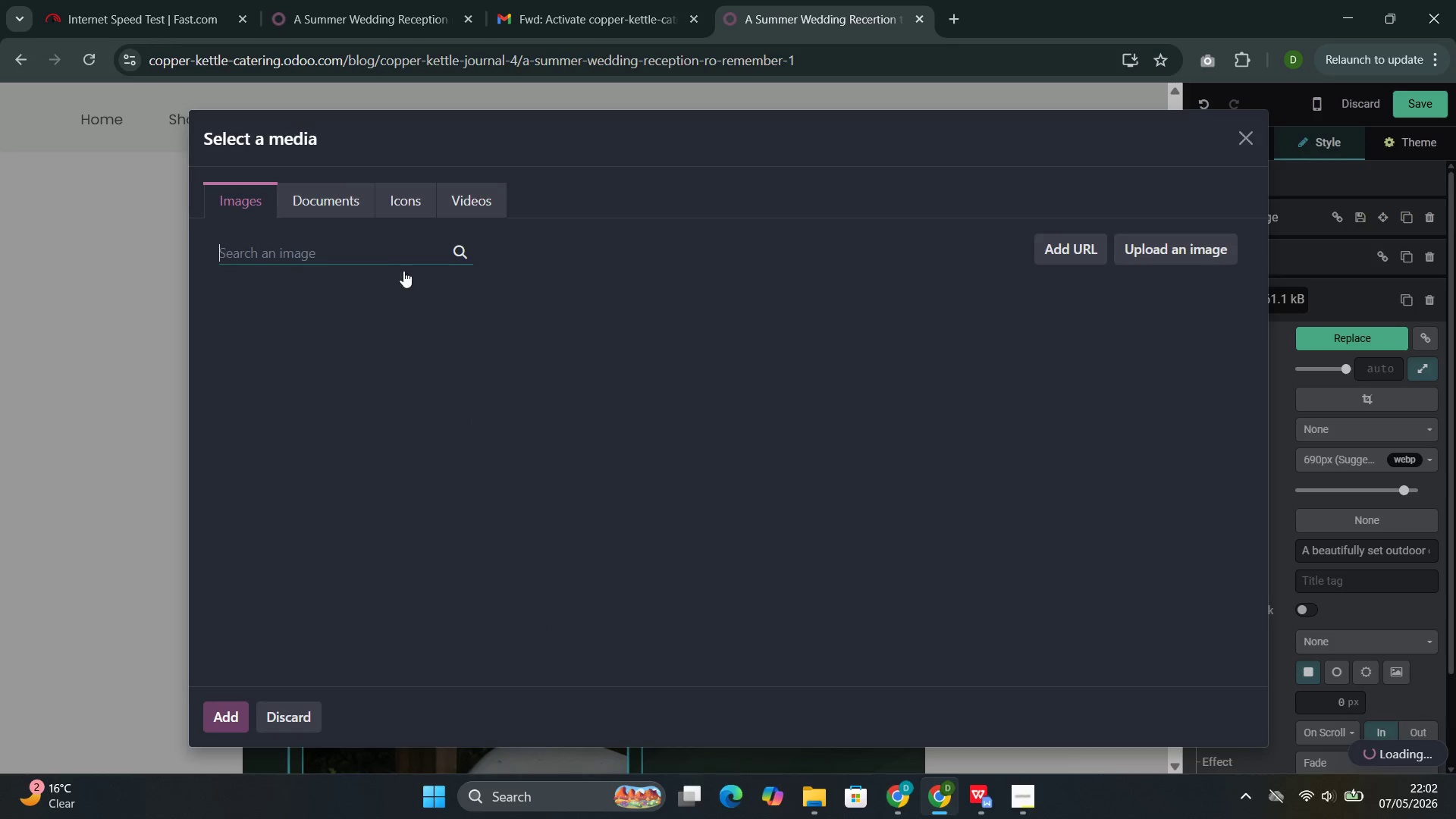 
left_click([388, 249])
 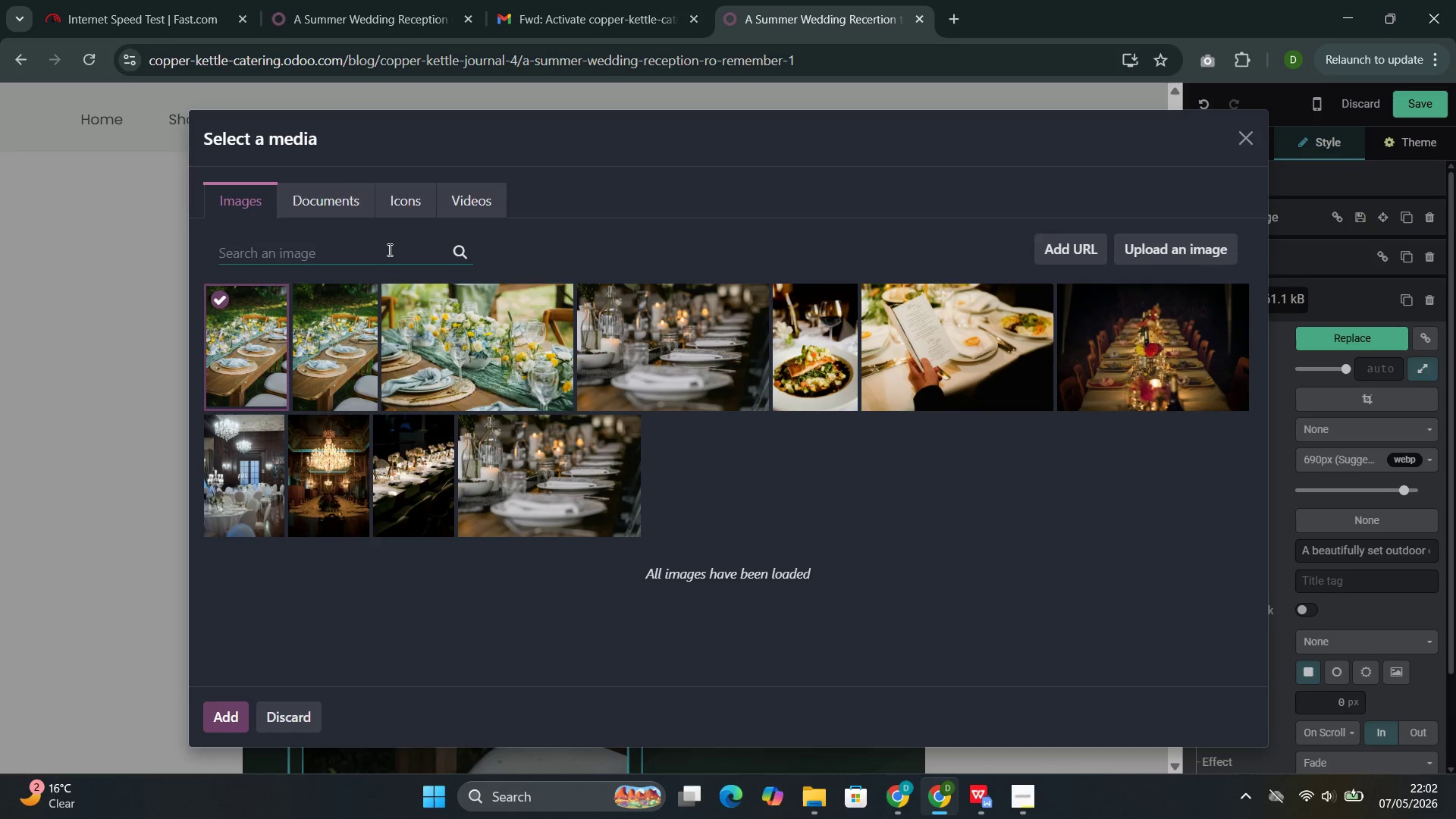 
key(Control+V)
 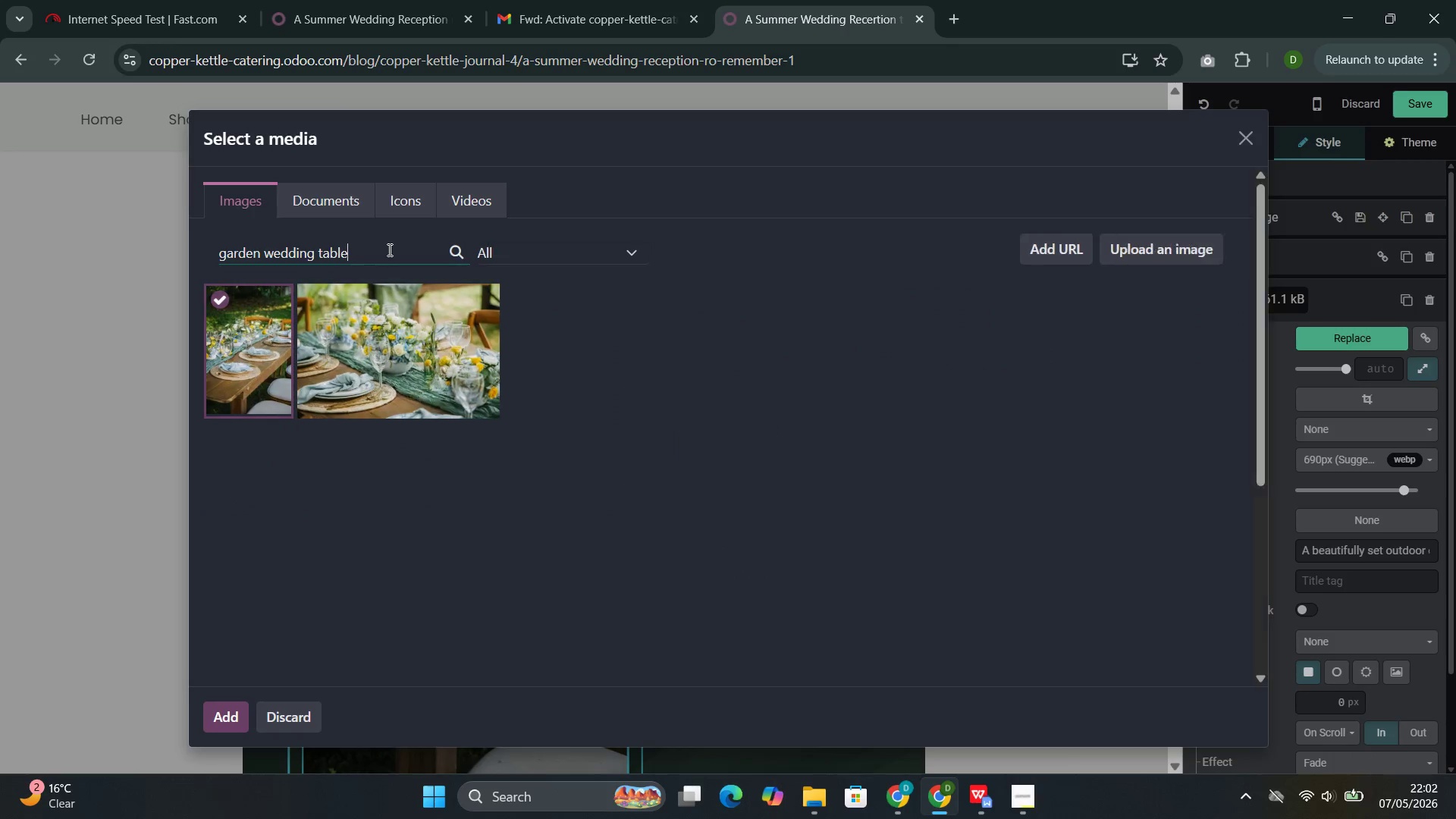 
mouse_move([707, 491])
 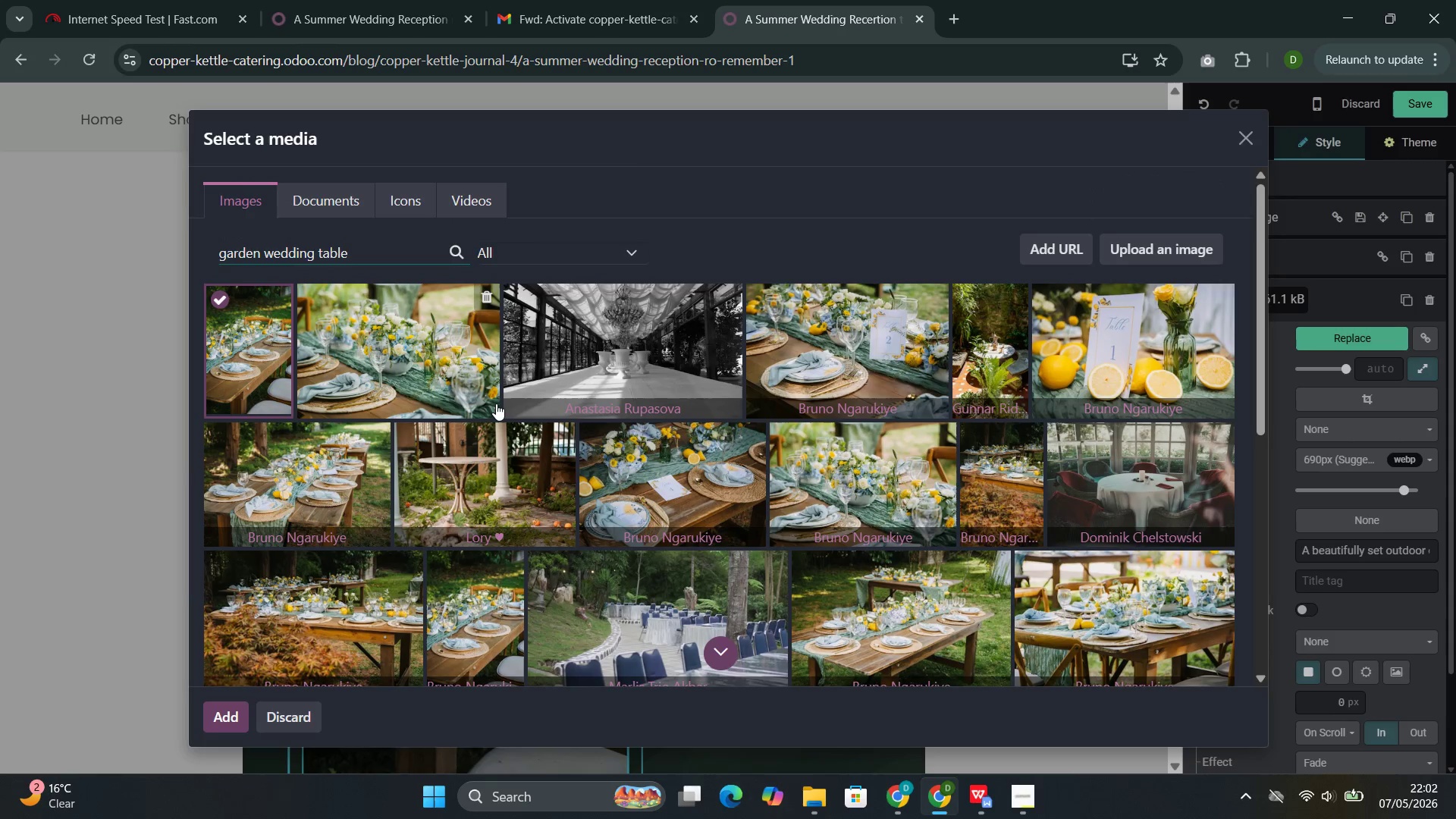 
wait(18.46)
 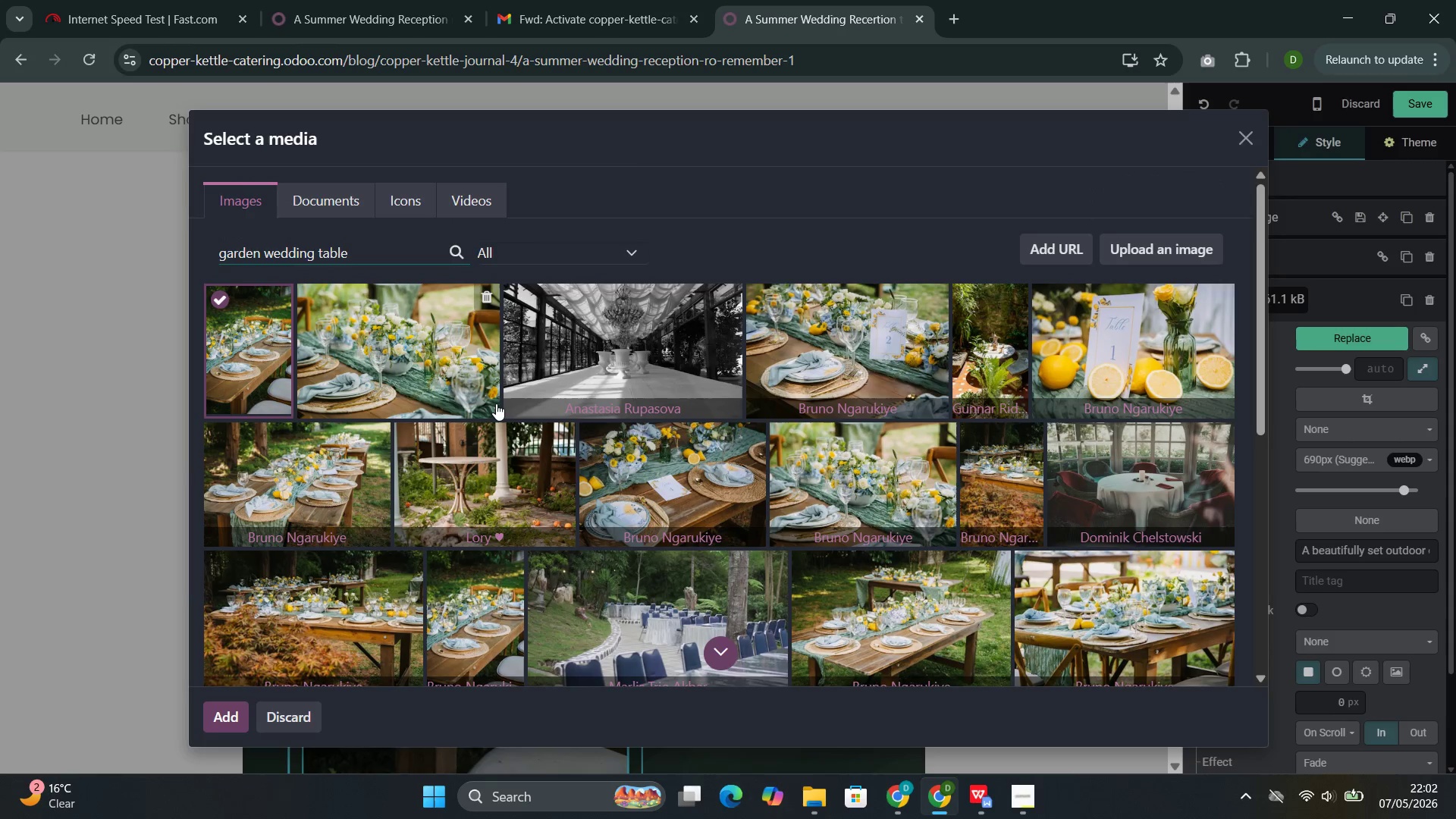 
key(S)
 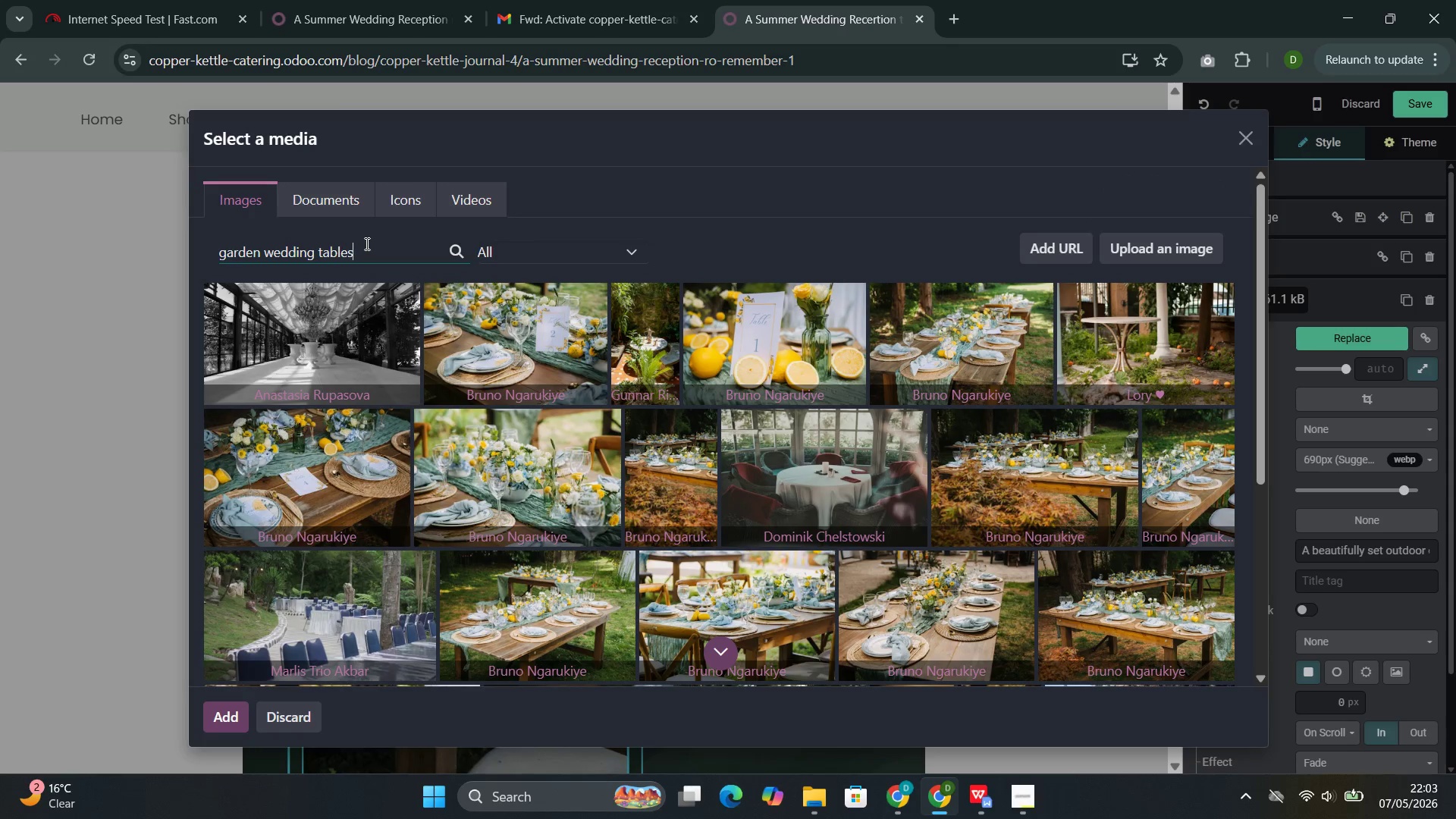 
key(Backspace)
 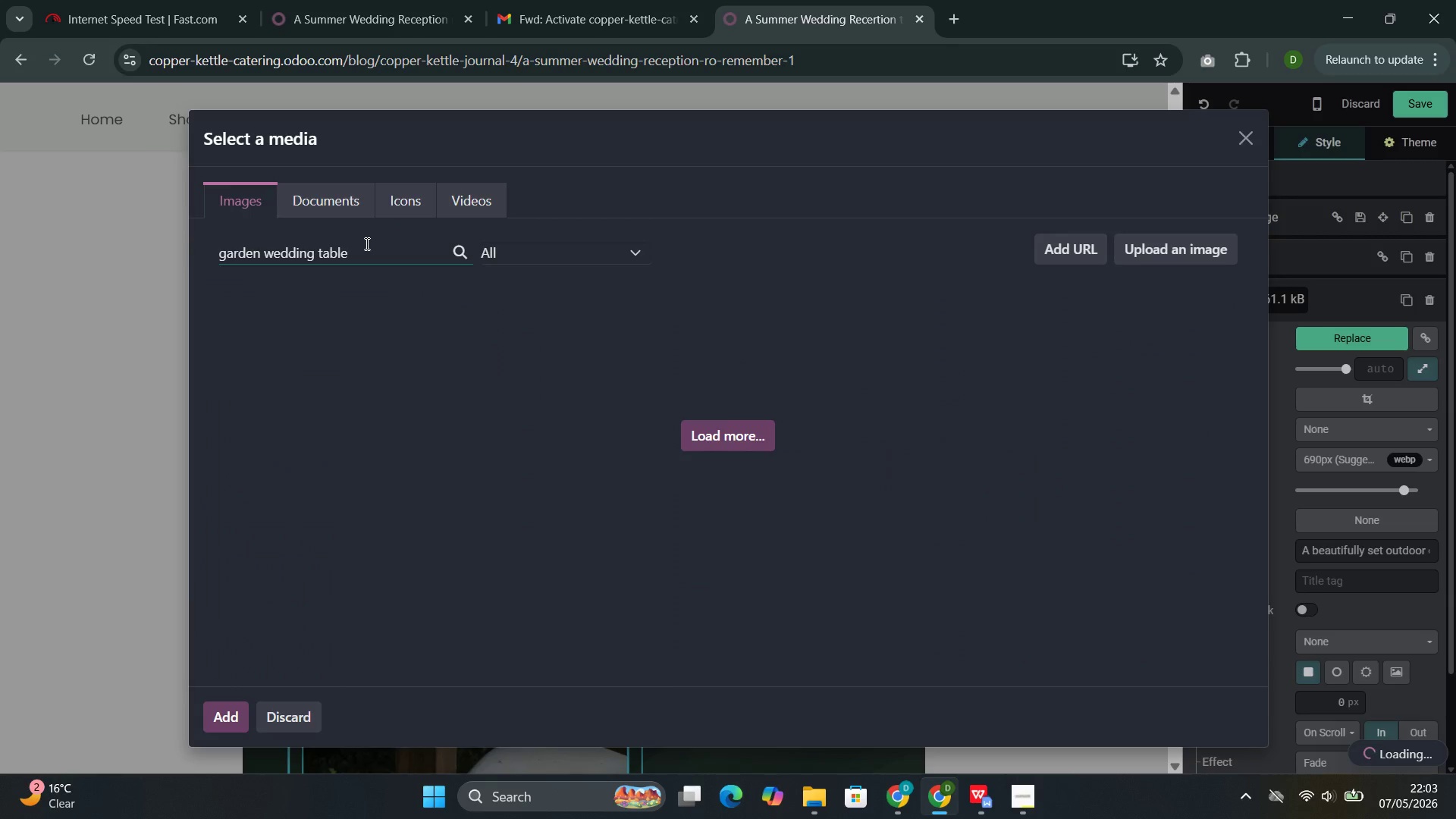 
key(Space)
 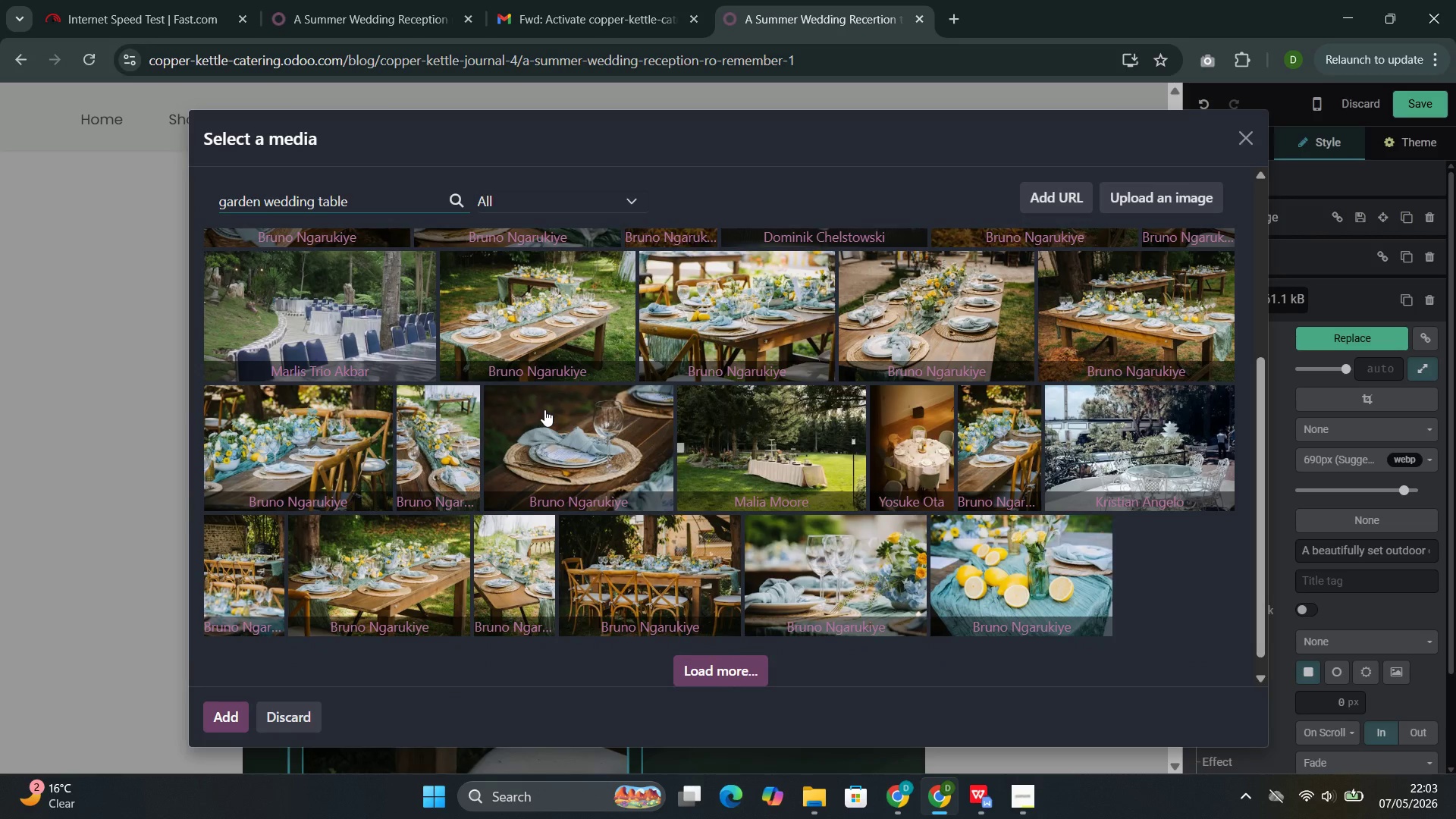 
wait(18.61)
 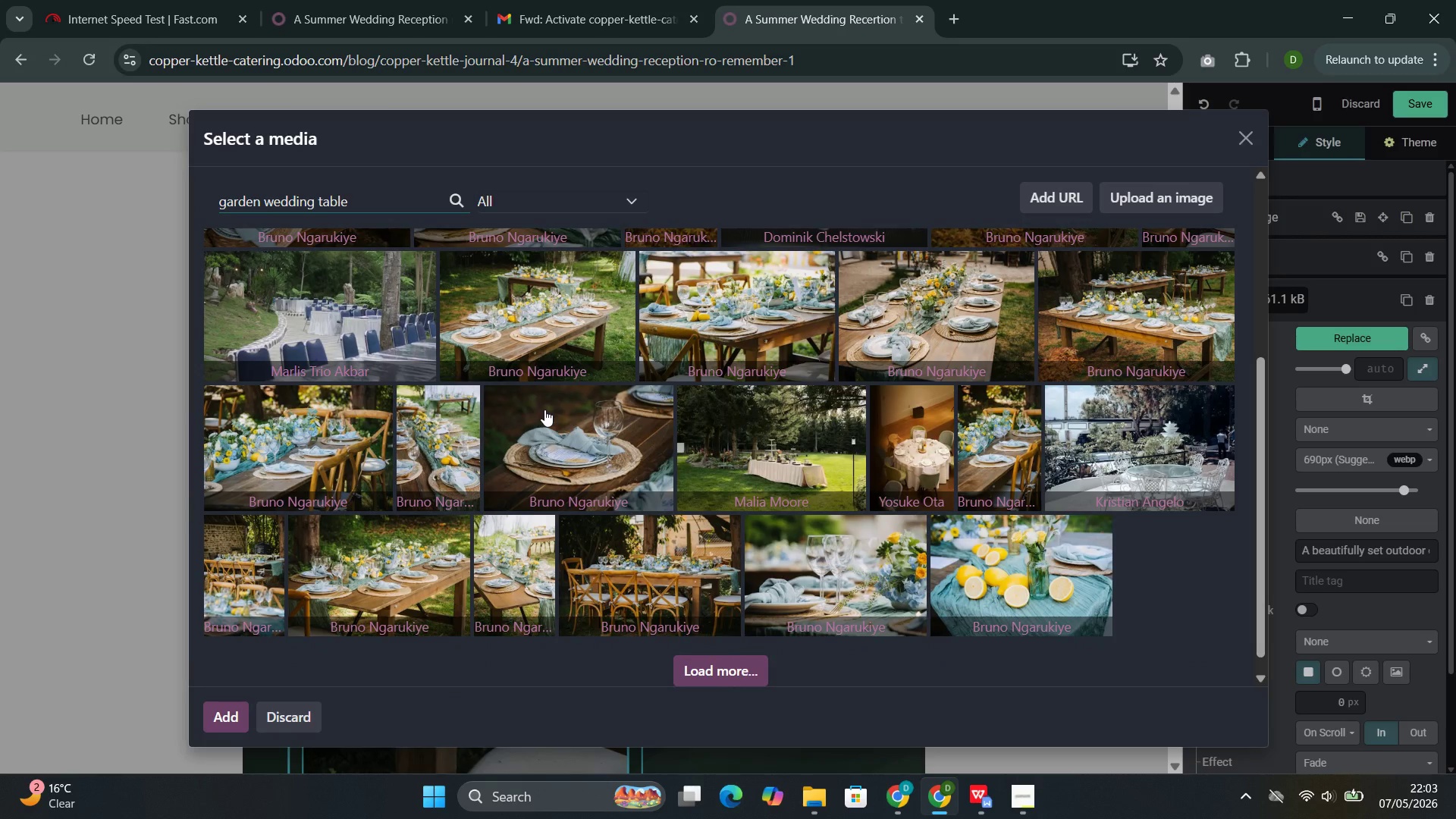 
left_click([656, 474])
 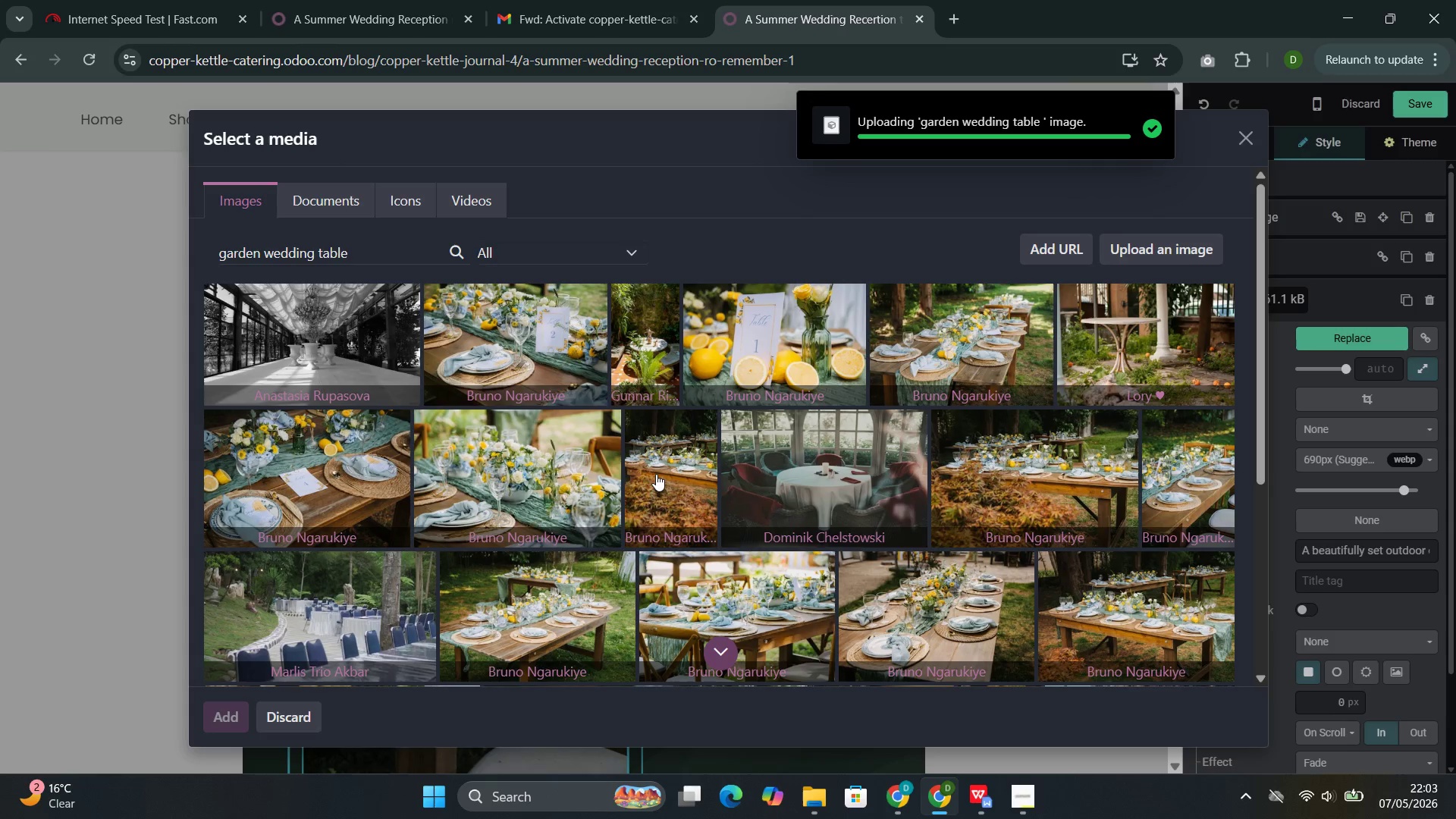 
wait(10.14)
 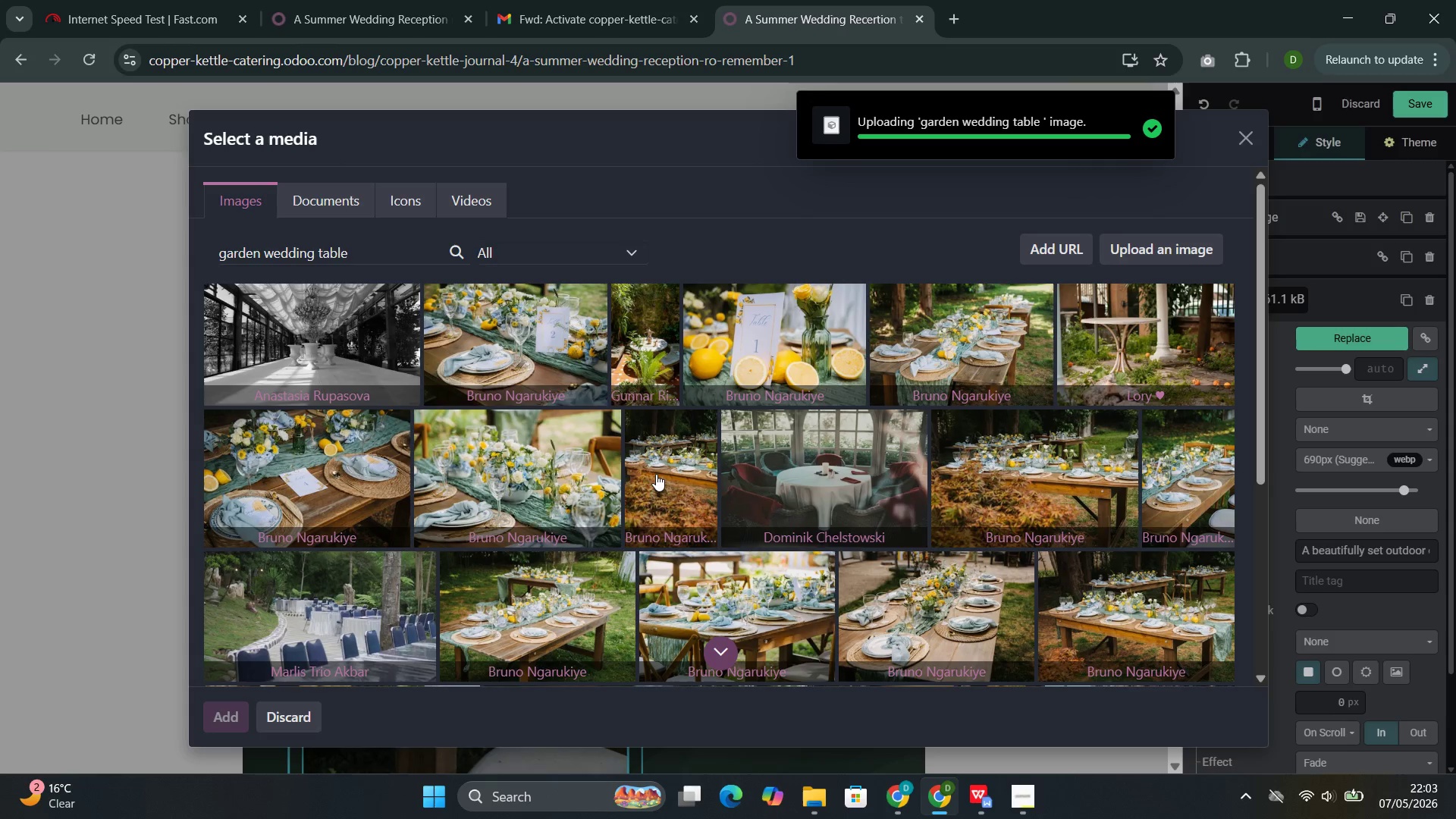 
left_click([1404, 108])
 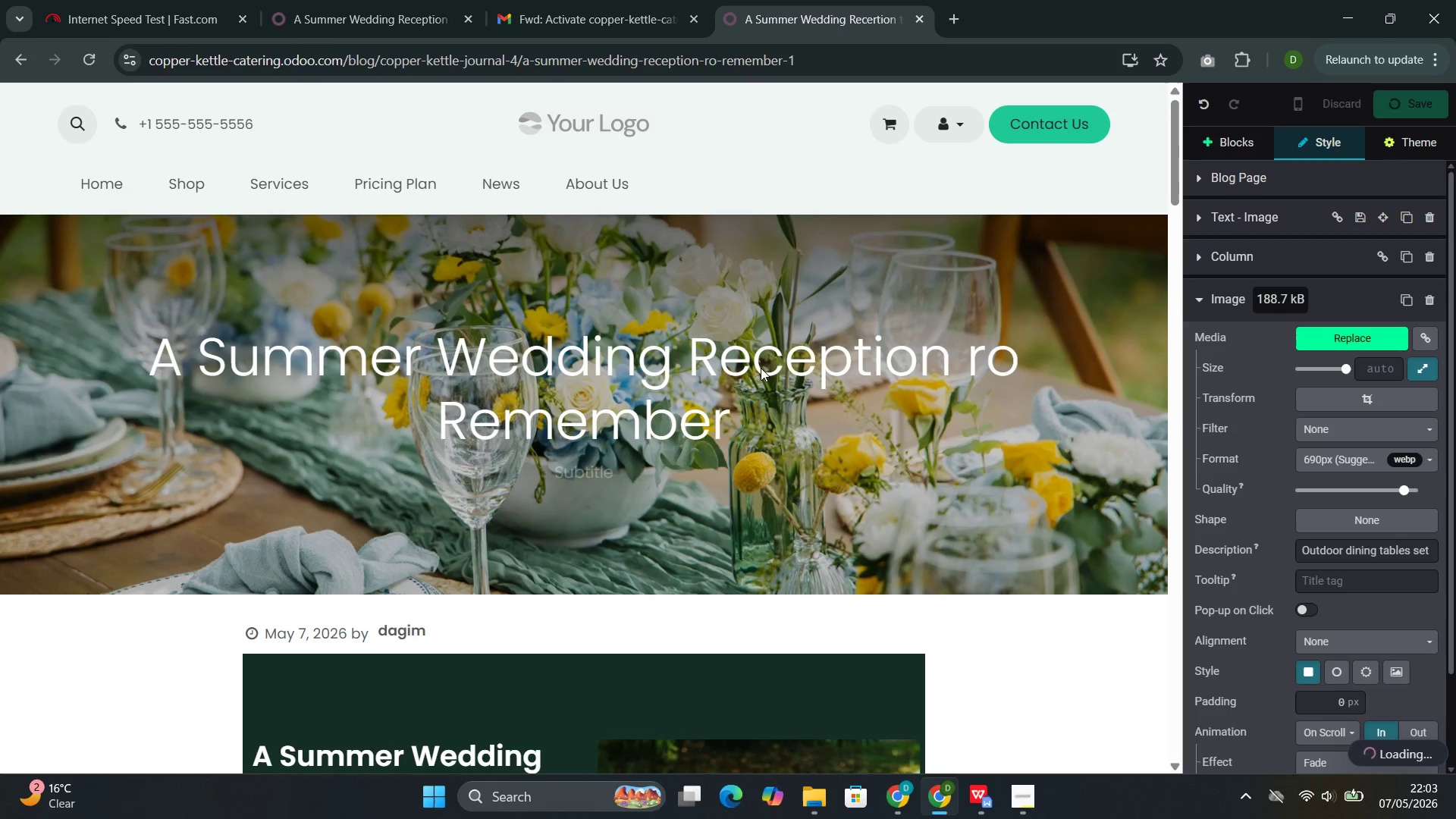 
wait(11.0)
 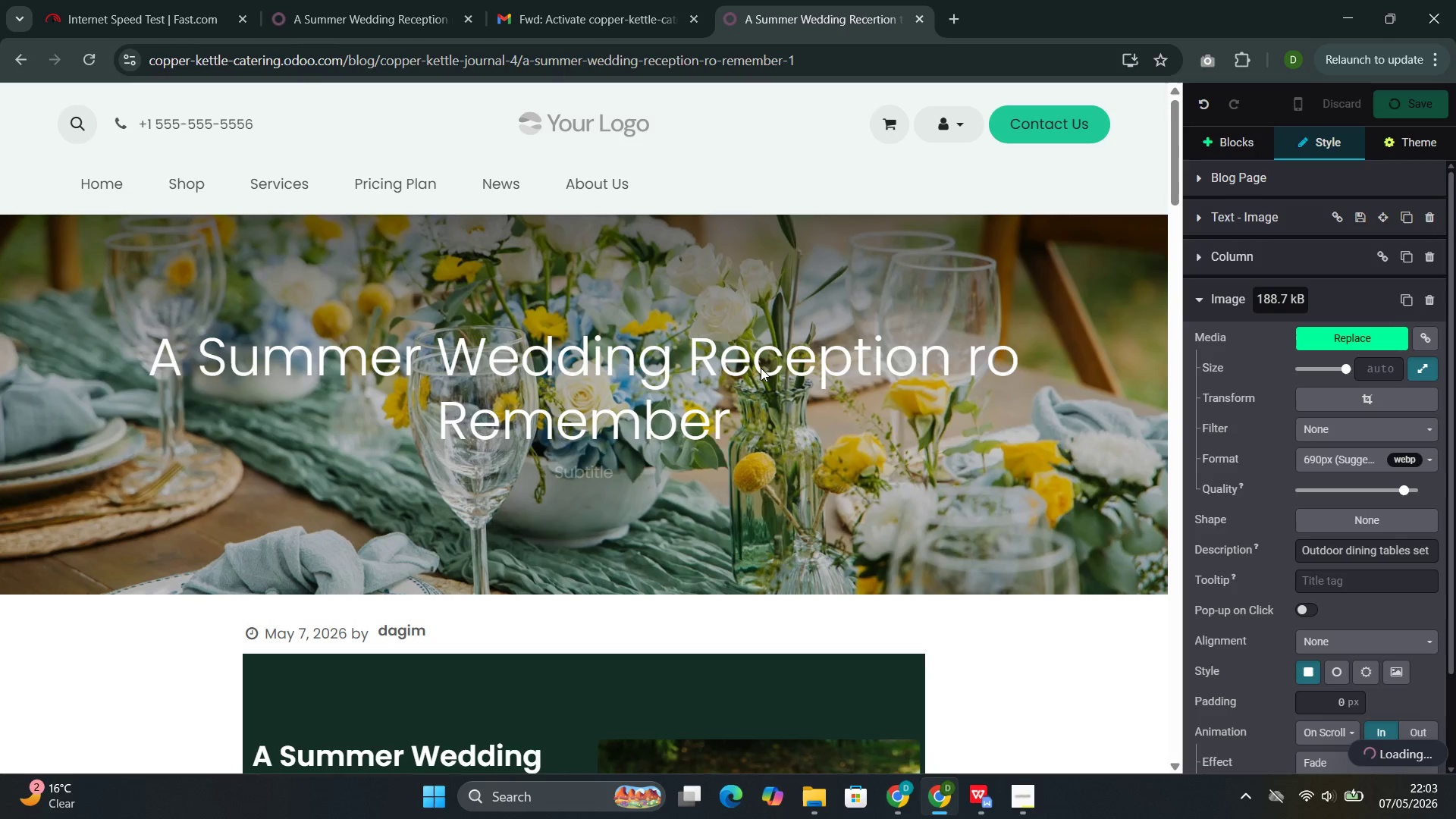 
left_click([548, 231])
 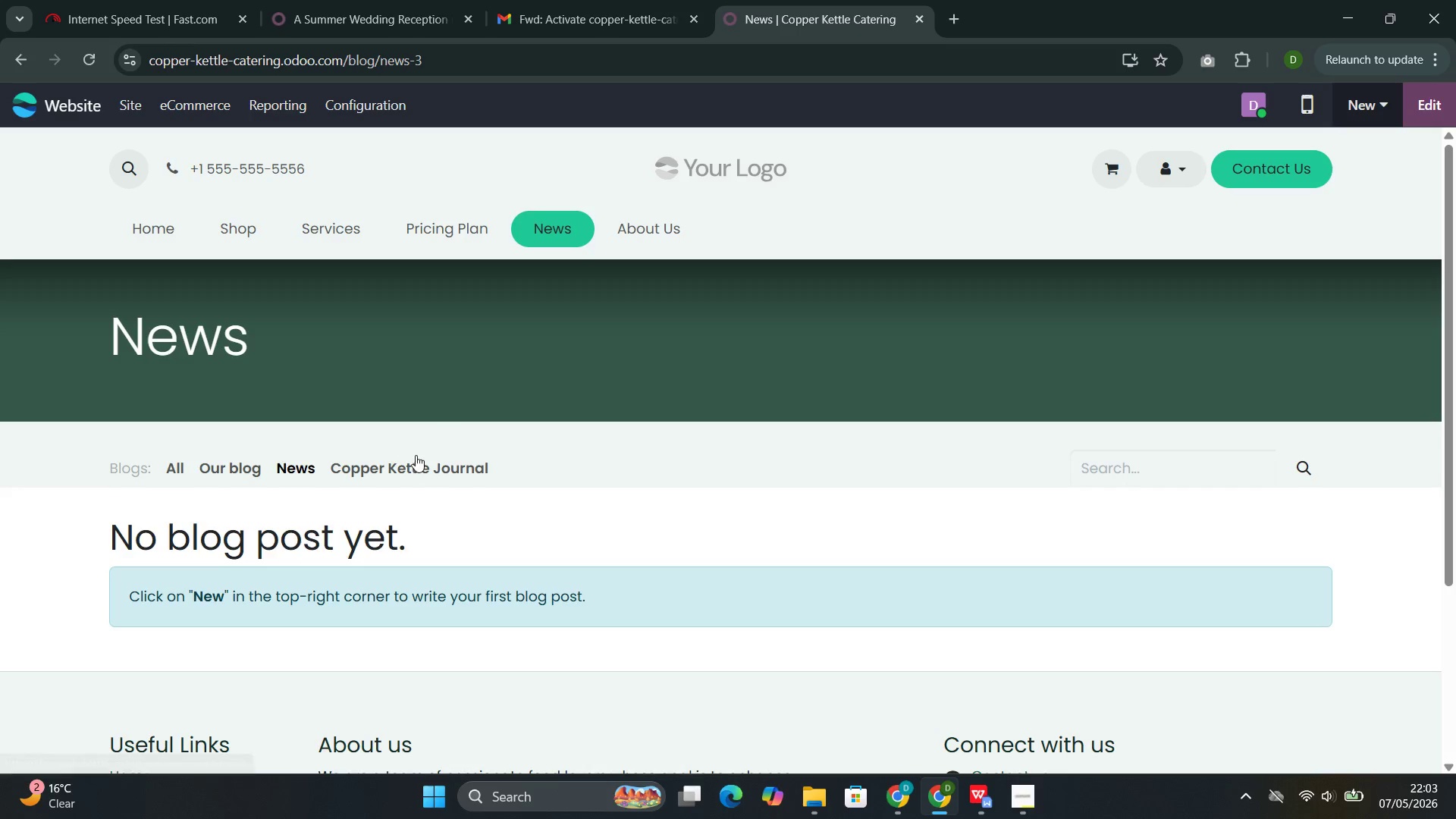 
left_click([409, 464])
 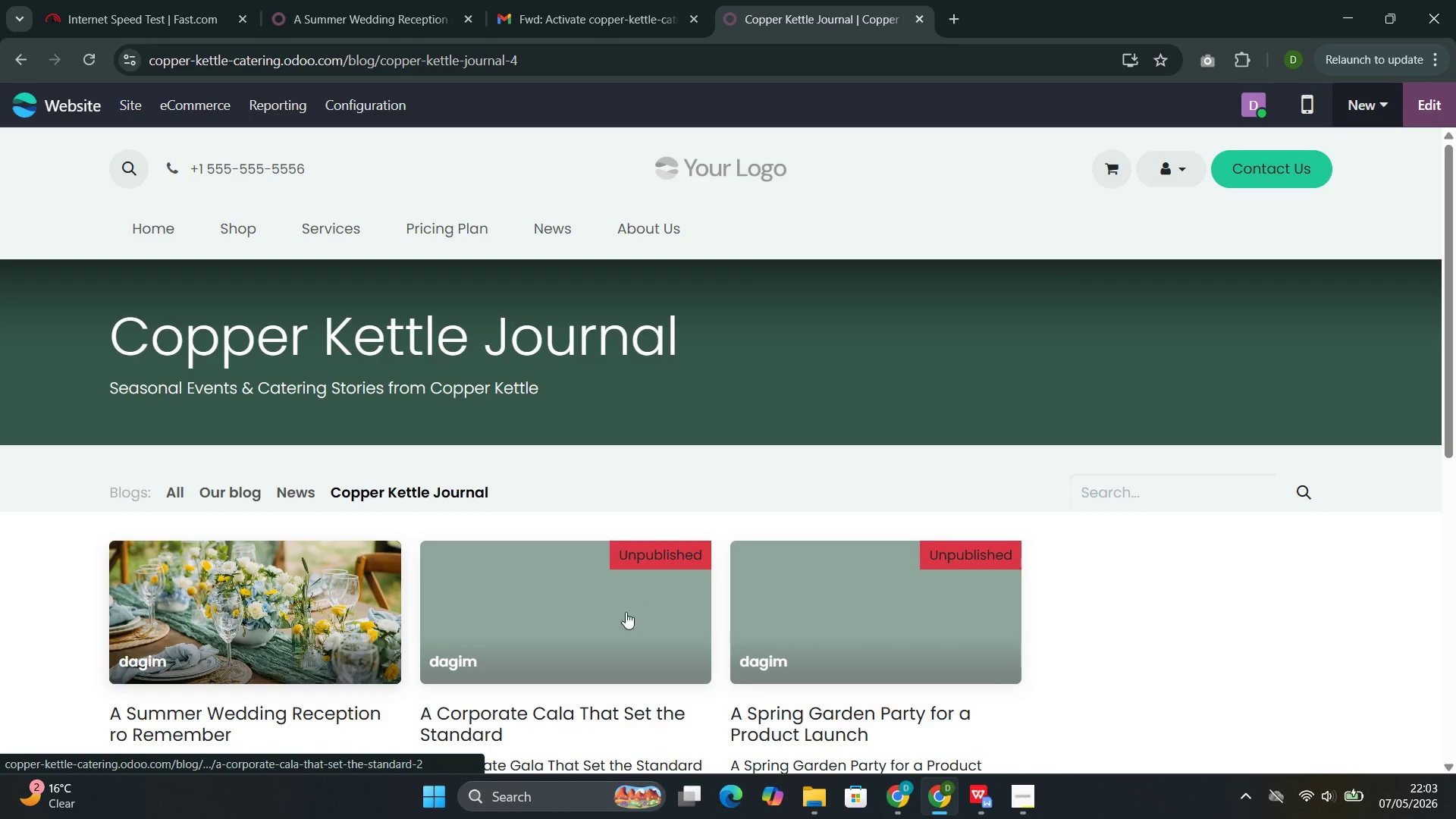 
left_click([604, 633])
 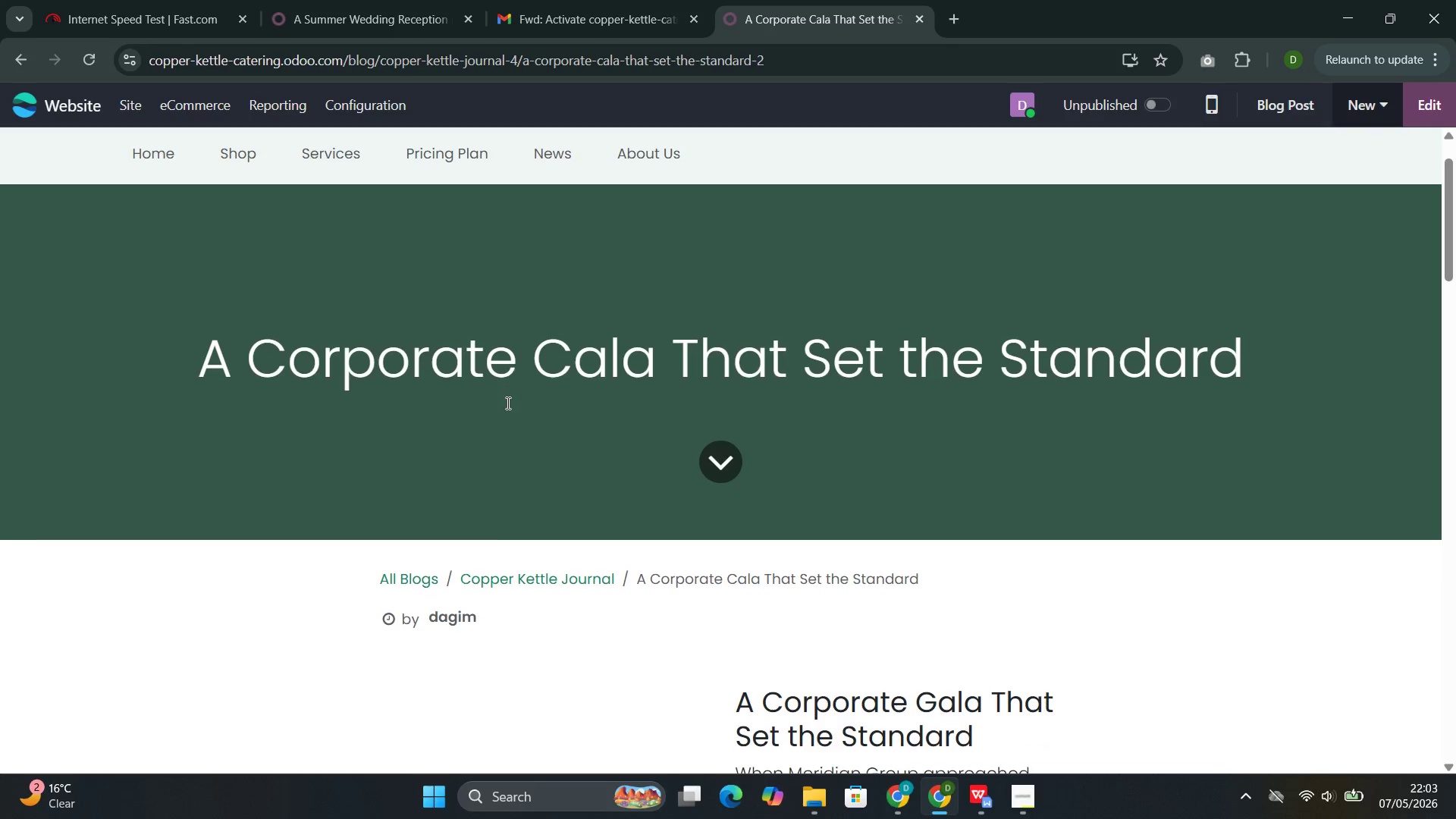 
left_click([569, 354])
 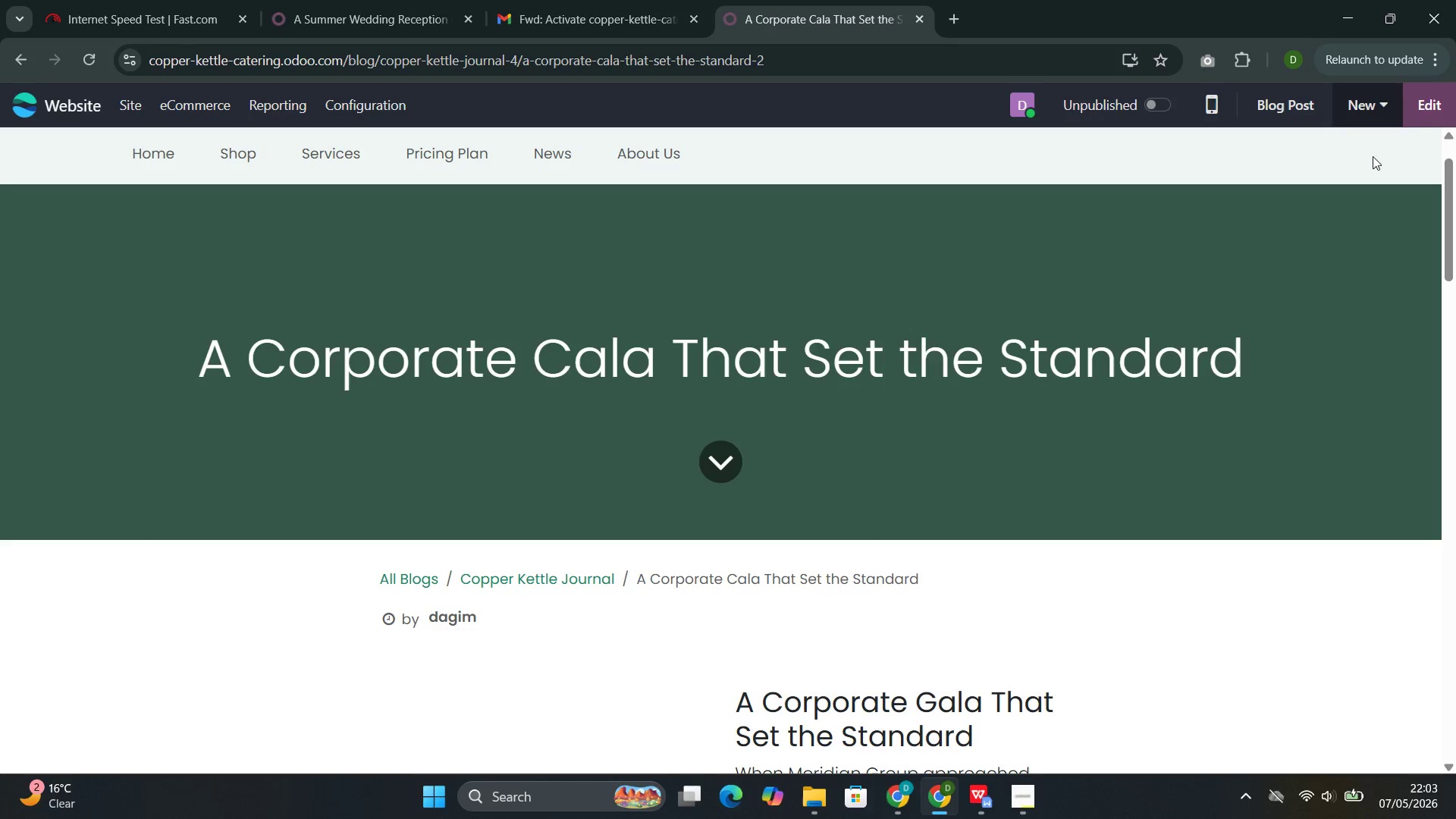 
left_click([1426, 105])
 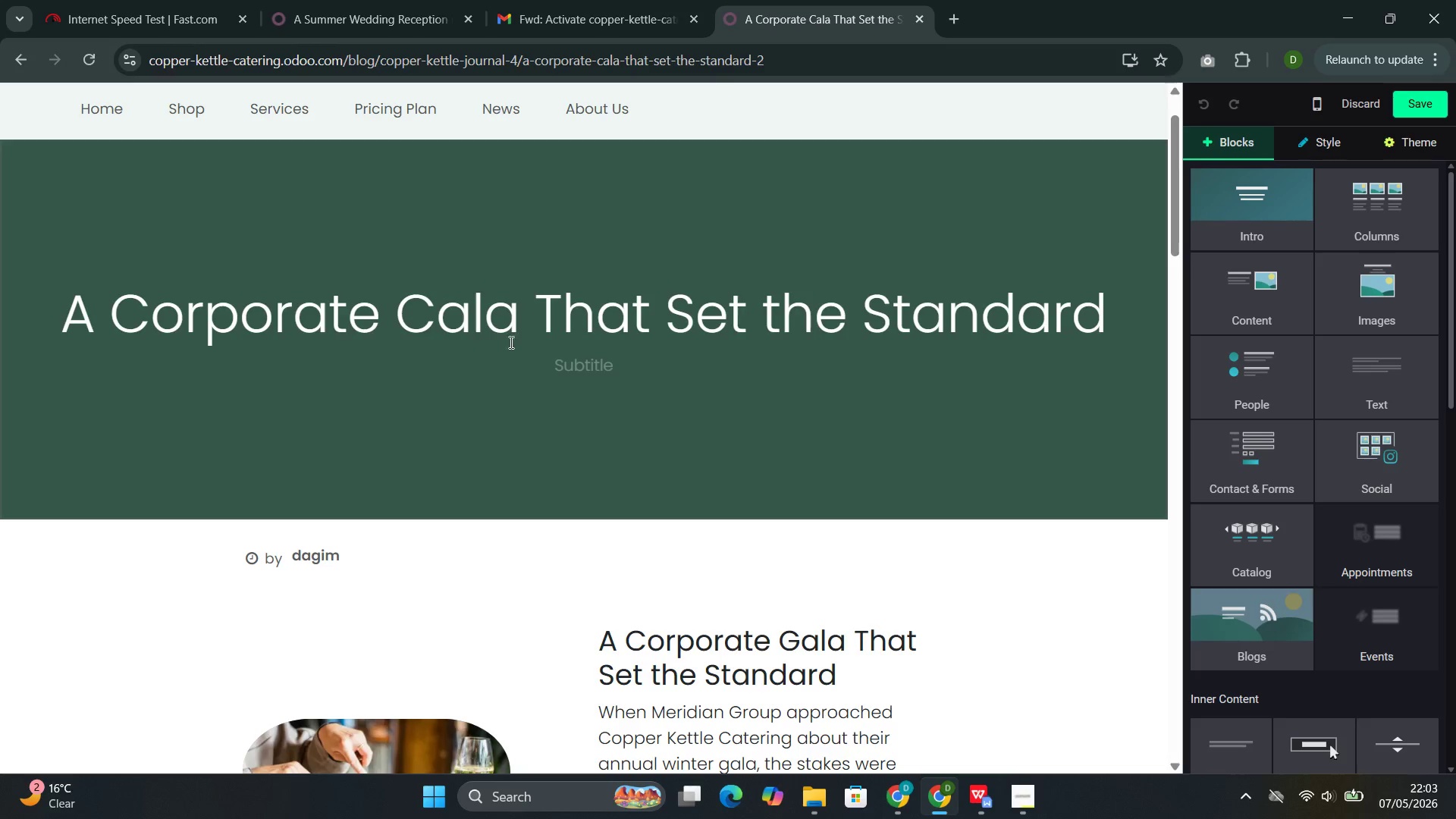 
wait(6.31)
 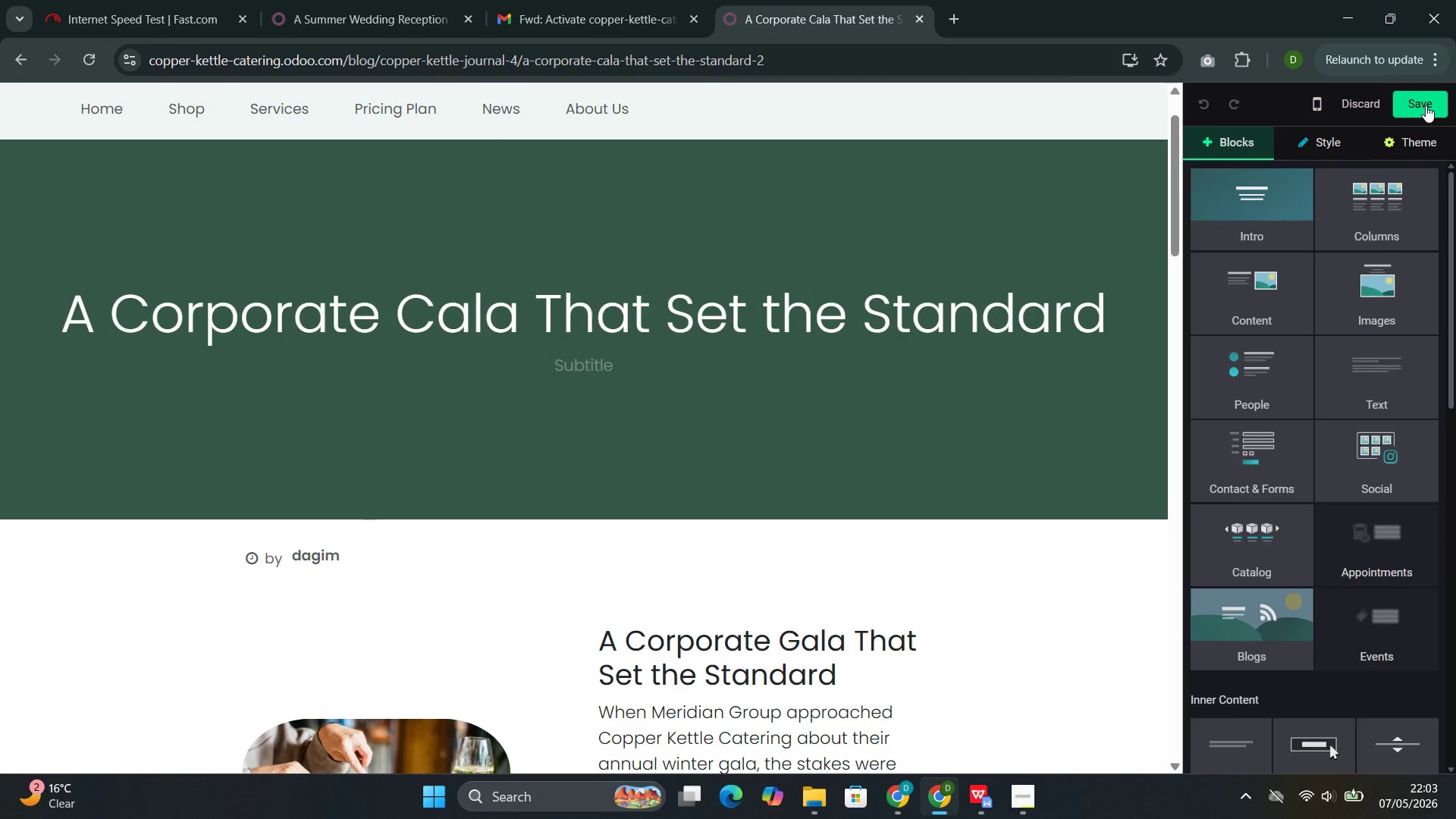 
left_click([434, 318])
 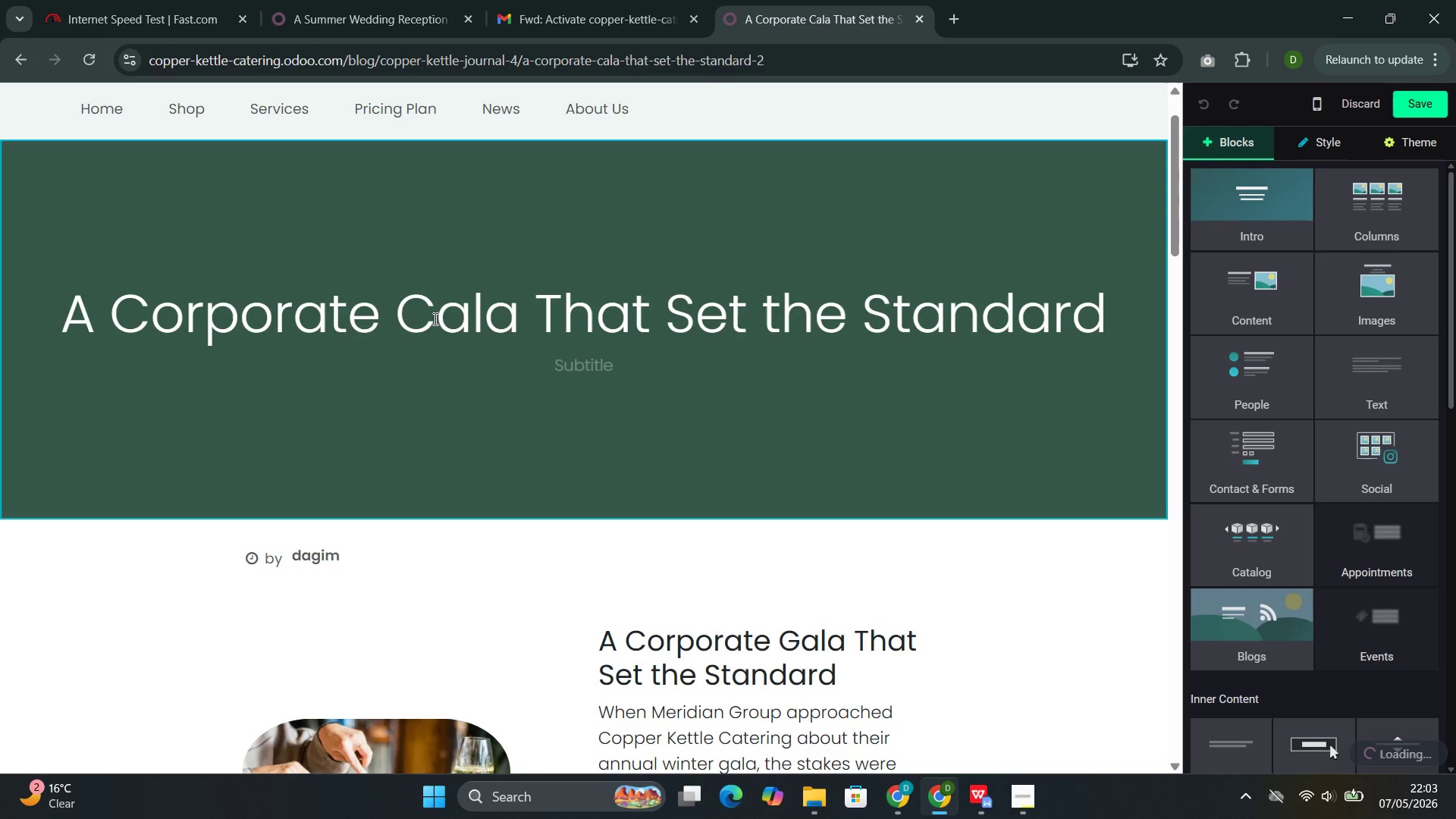 
key(Backspace)
 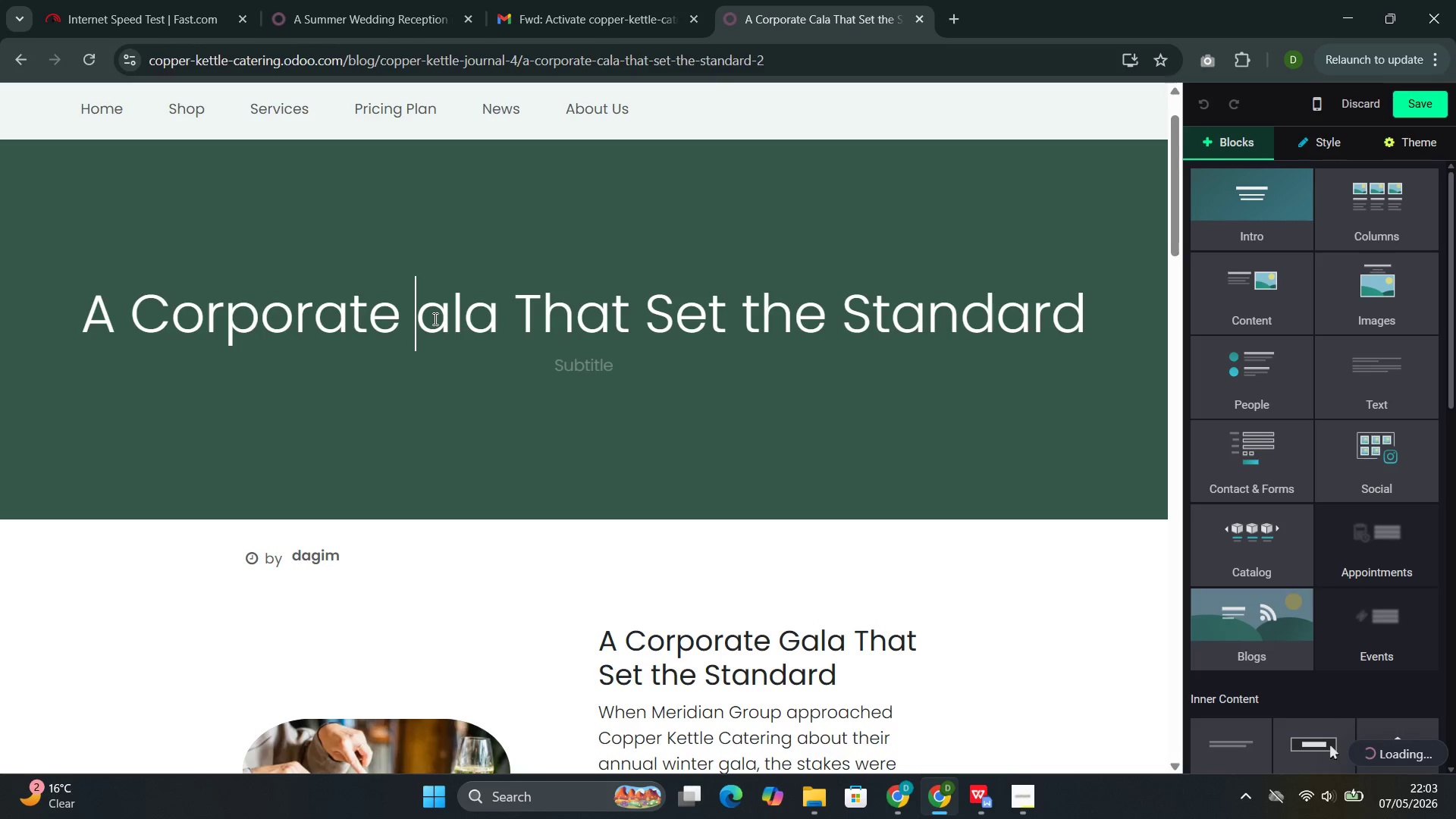 
key(Shift+G)
 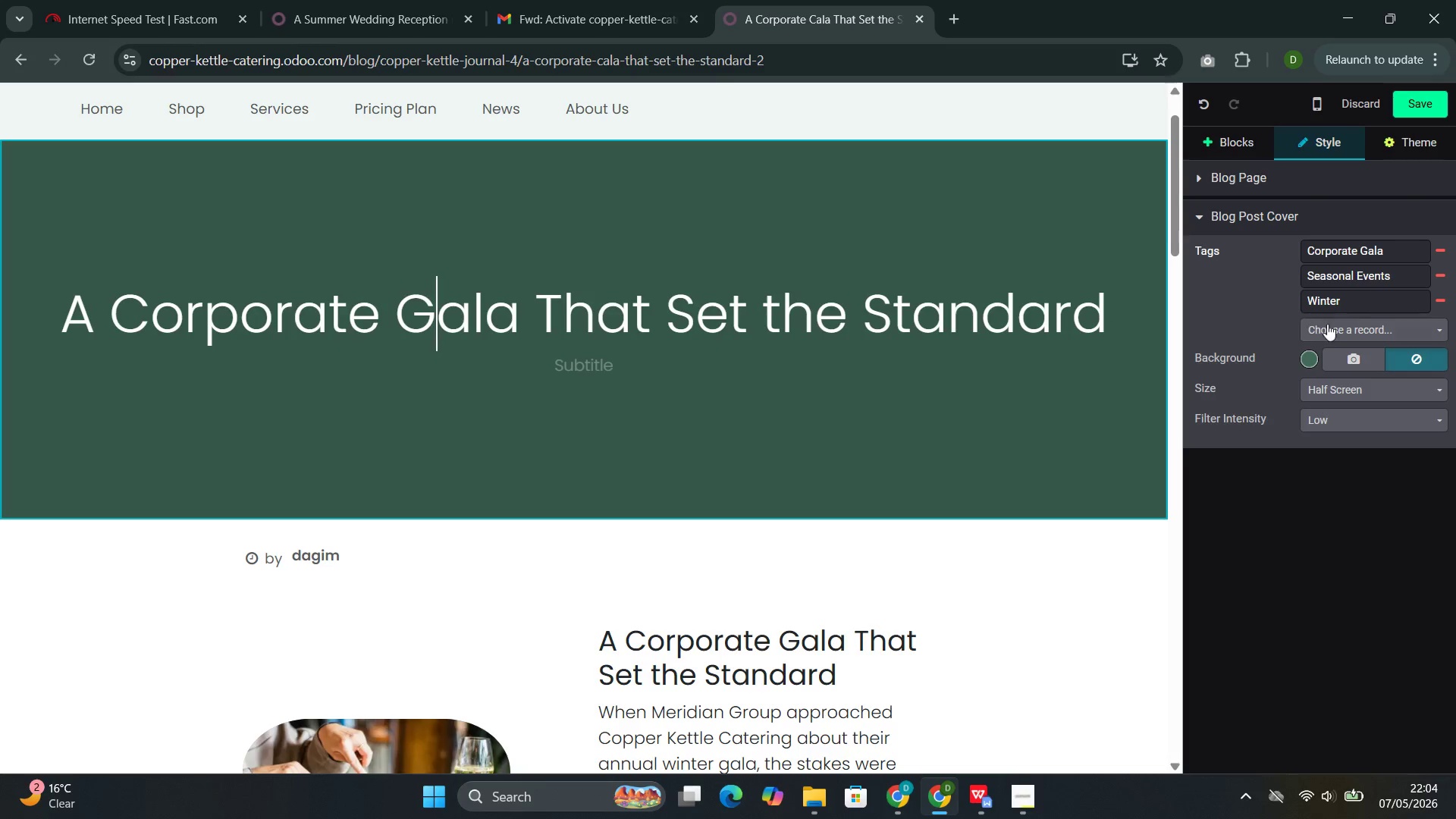 
left_click([1347, 362])
 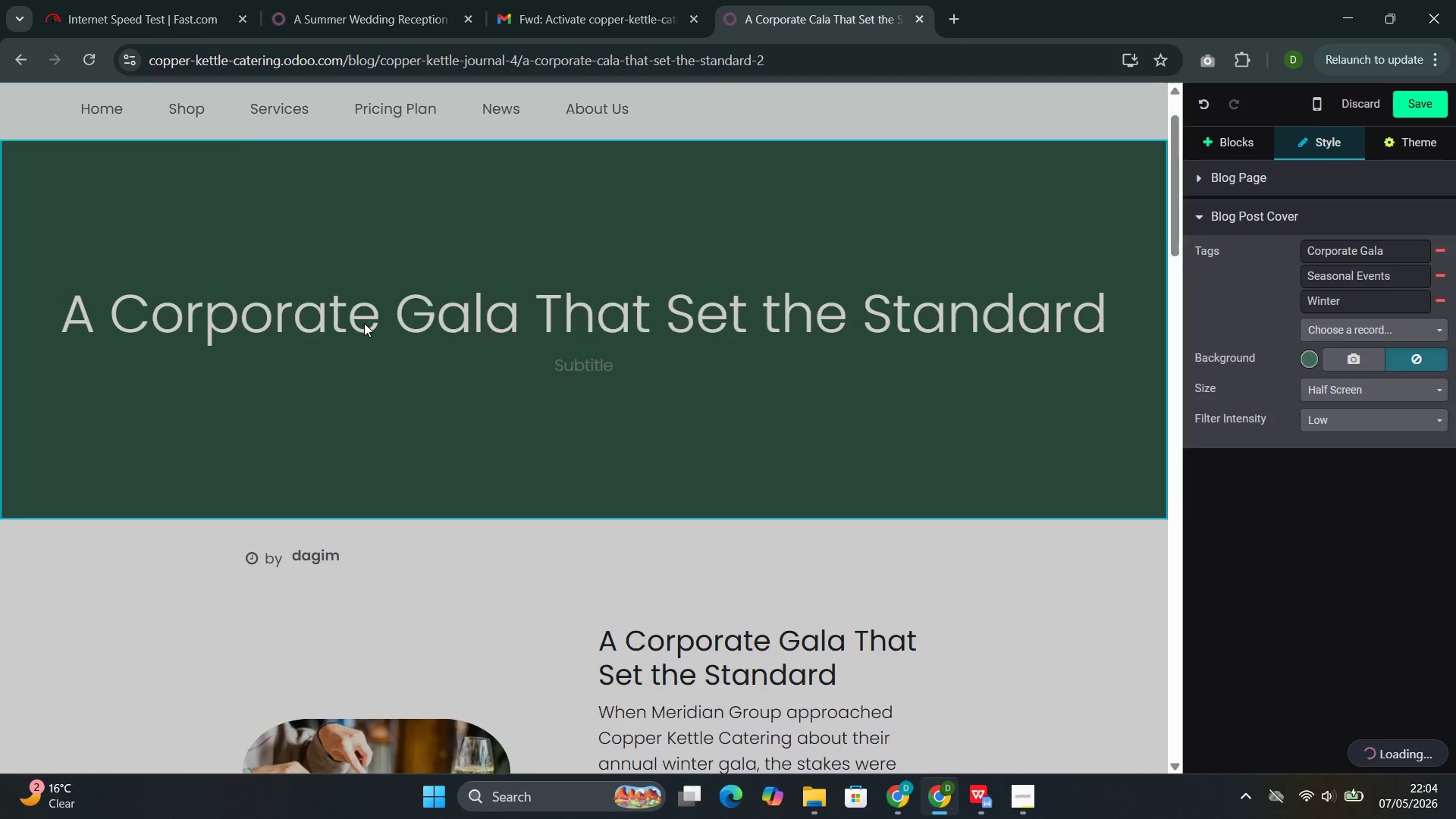 
mouse_move([334, 279])
 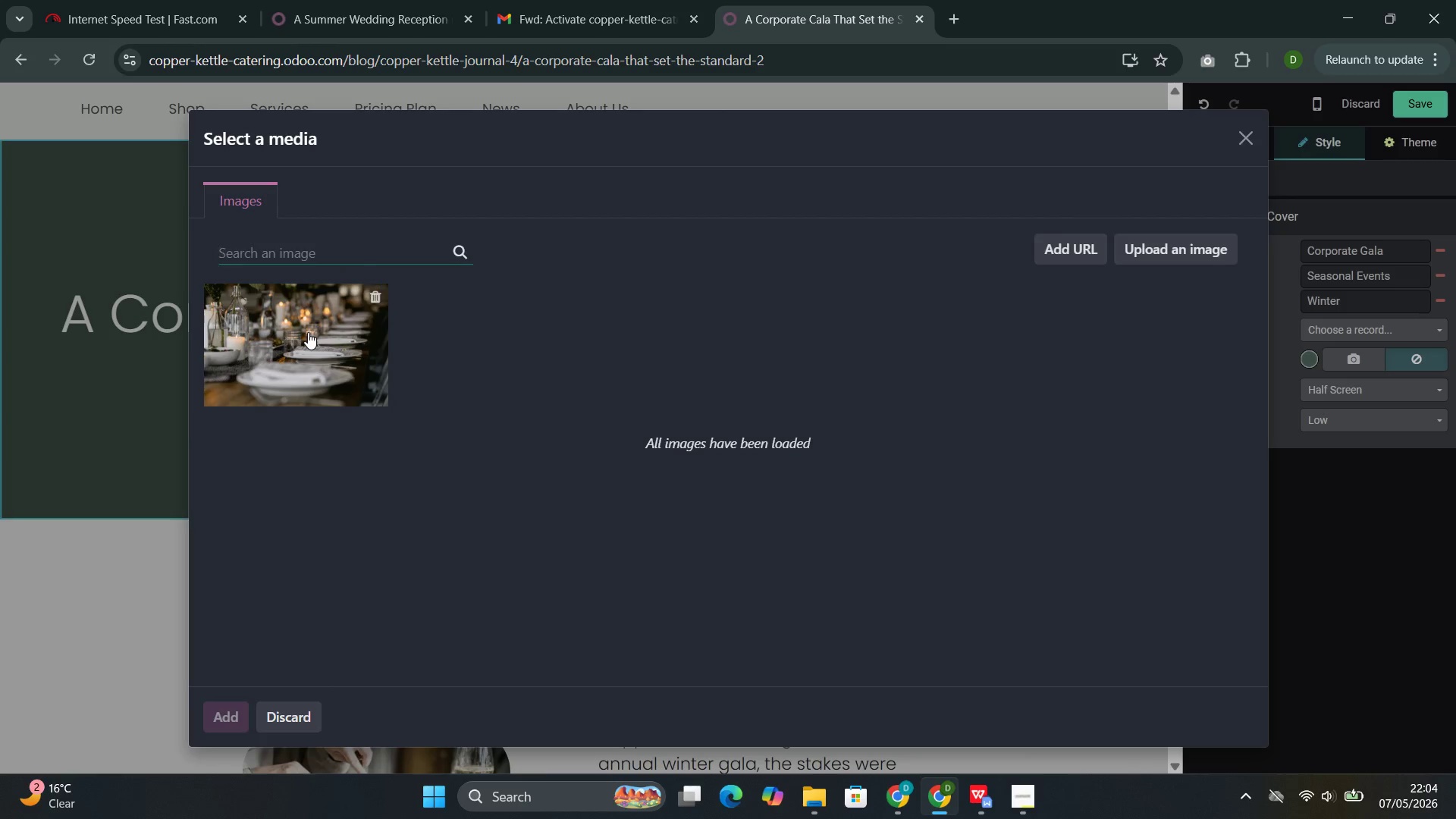 
left_click([308, 332])
 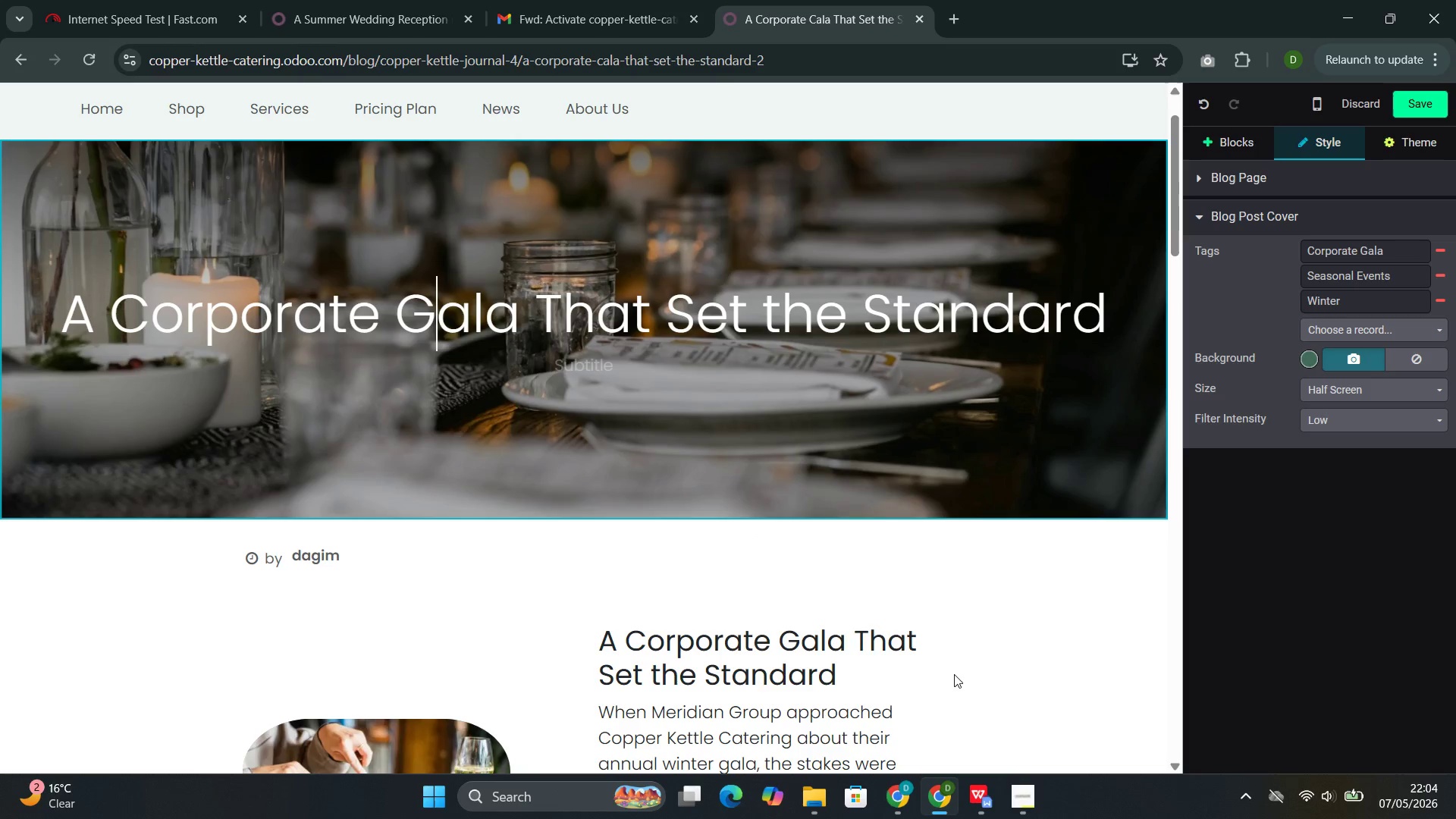 
wait(6.08)
 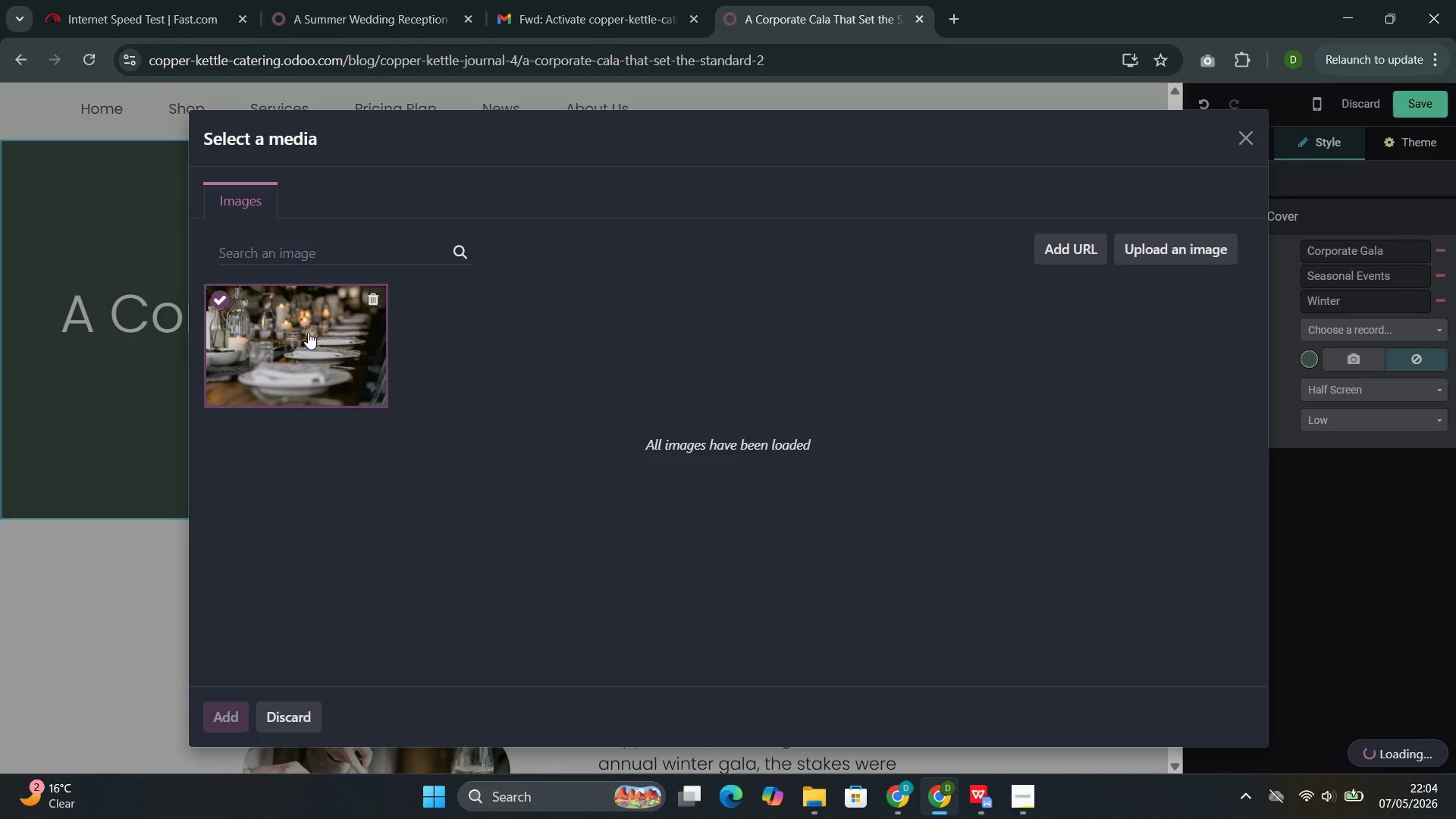 
left_click([985, 726])